 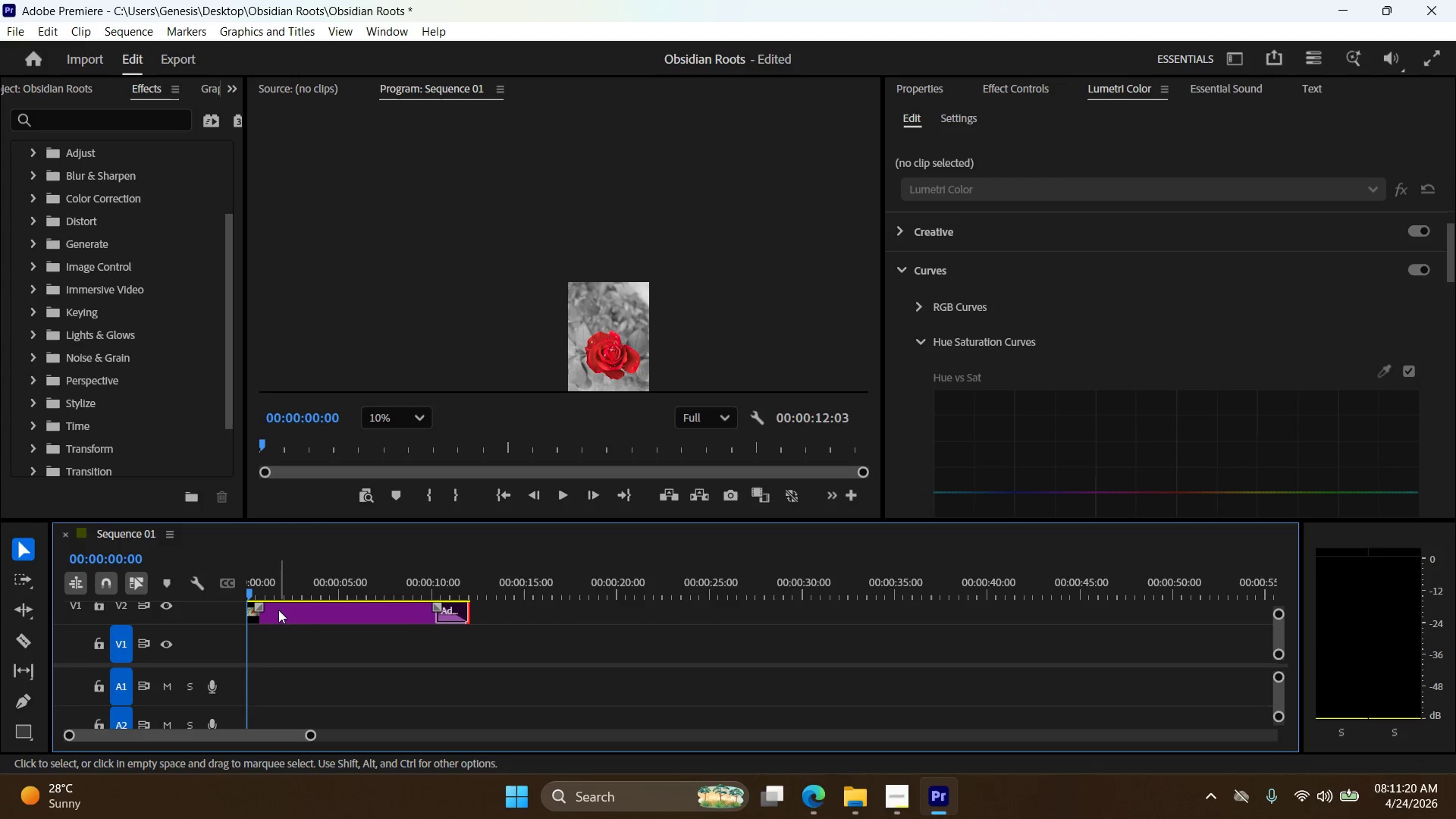 
left_click_drag(start_coordinate=[257, 608], to_coordinate=[274, 608])
 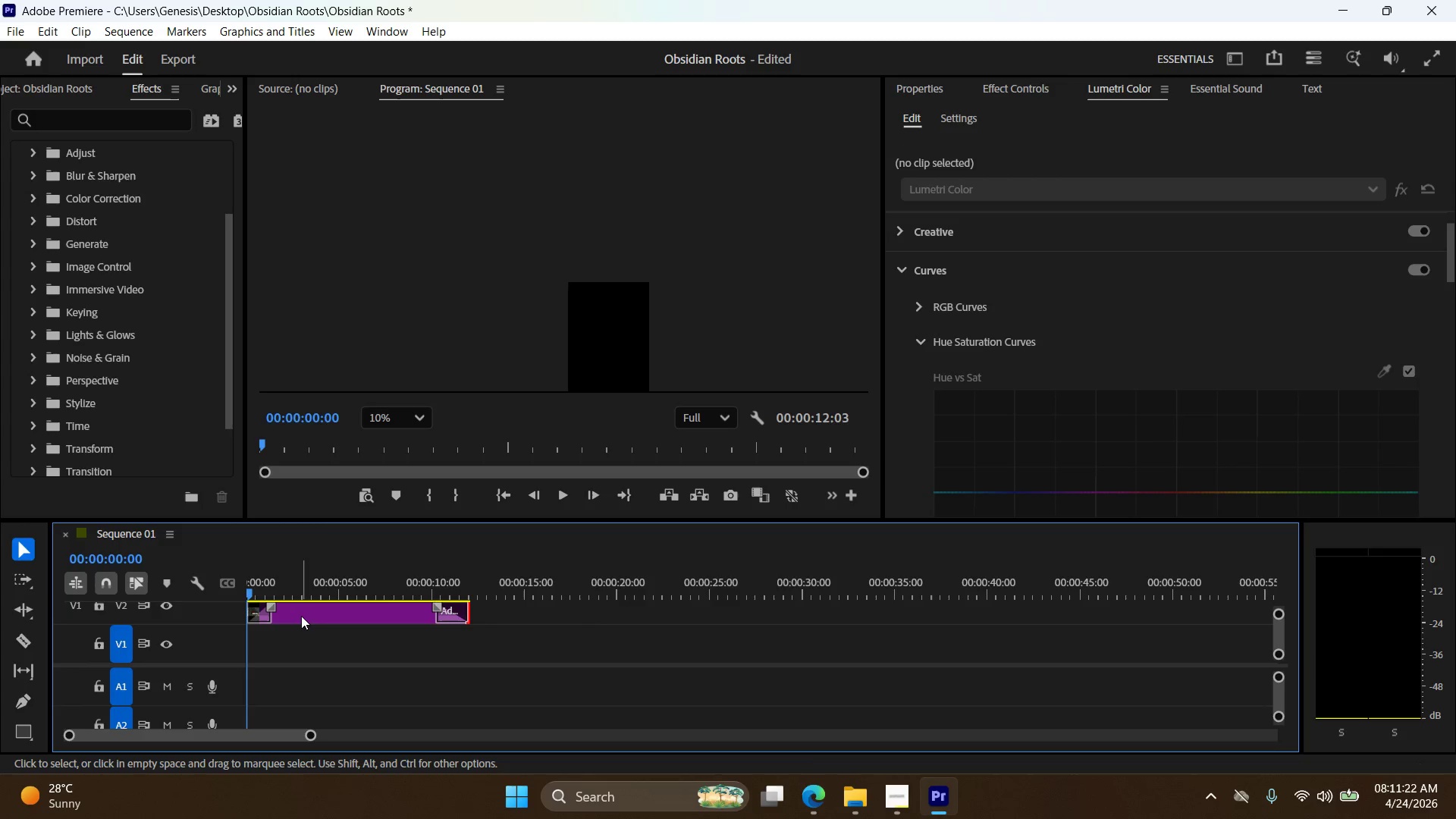 
left_click([301, 616])
 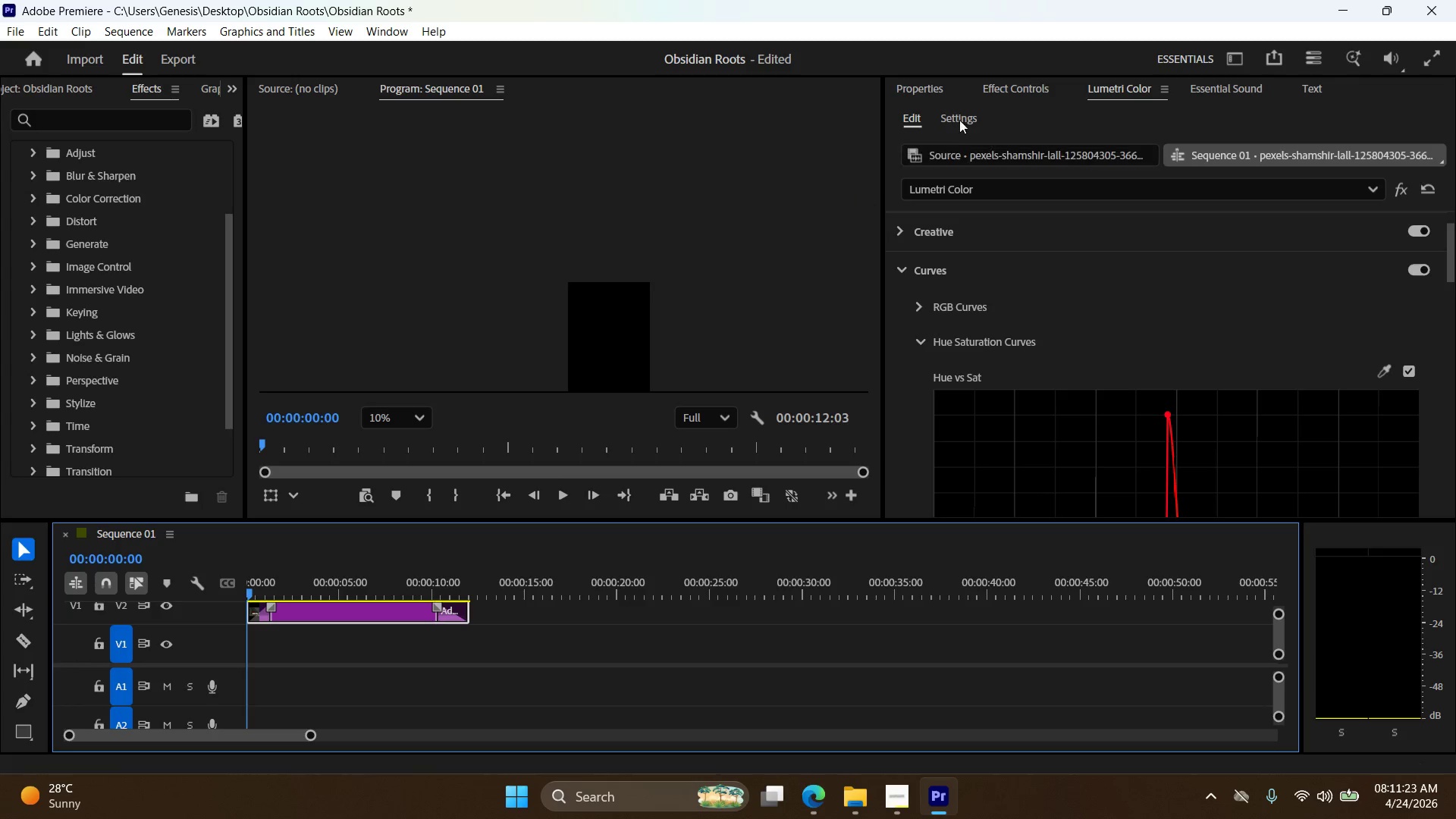 
left_click([934, 87])
 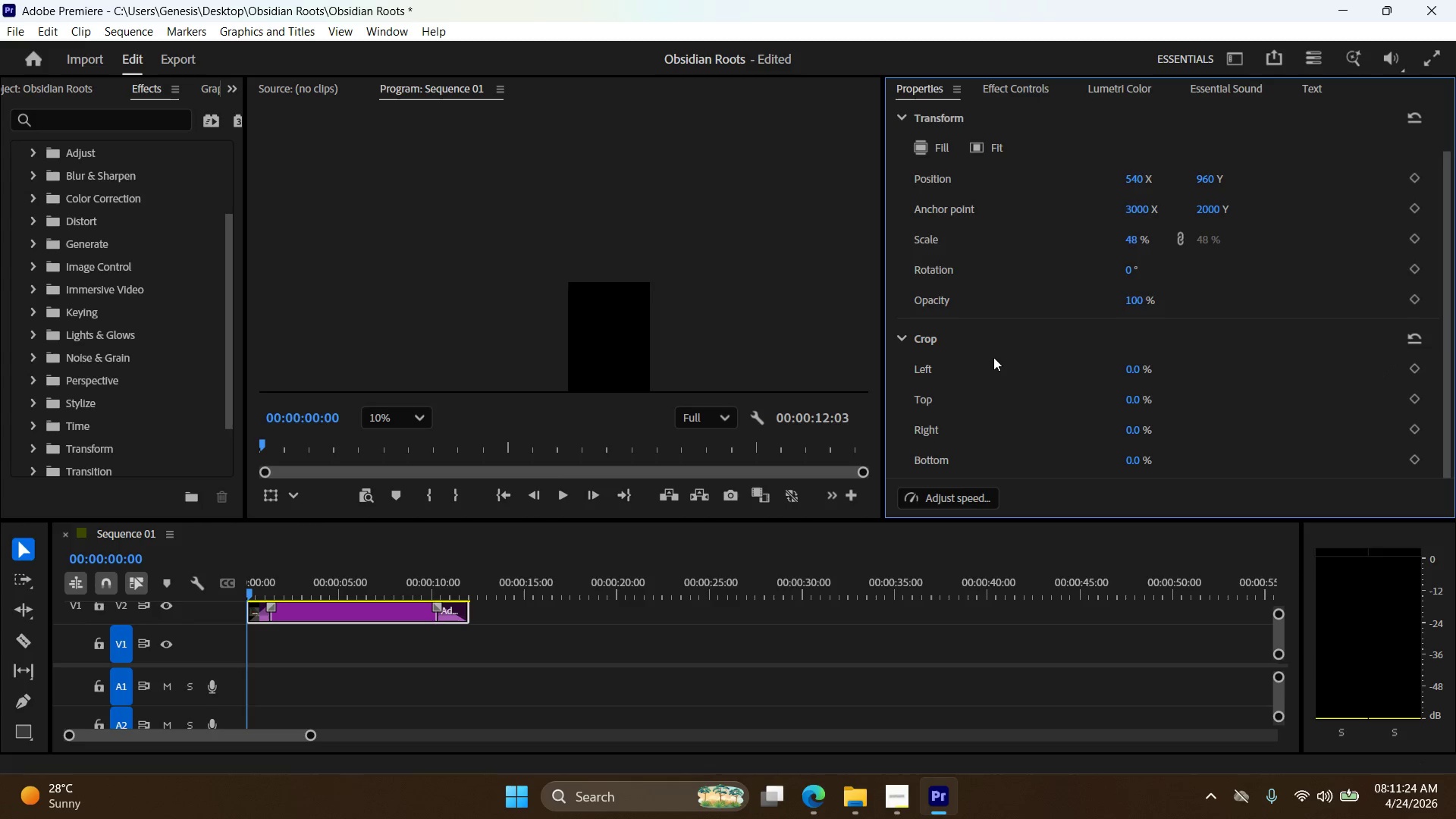 
scroll: coordinate [999, 368], scroll_direction: down, amount: 3.0
 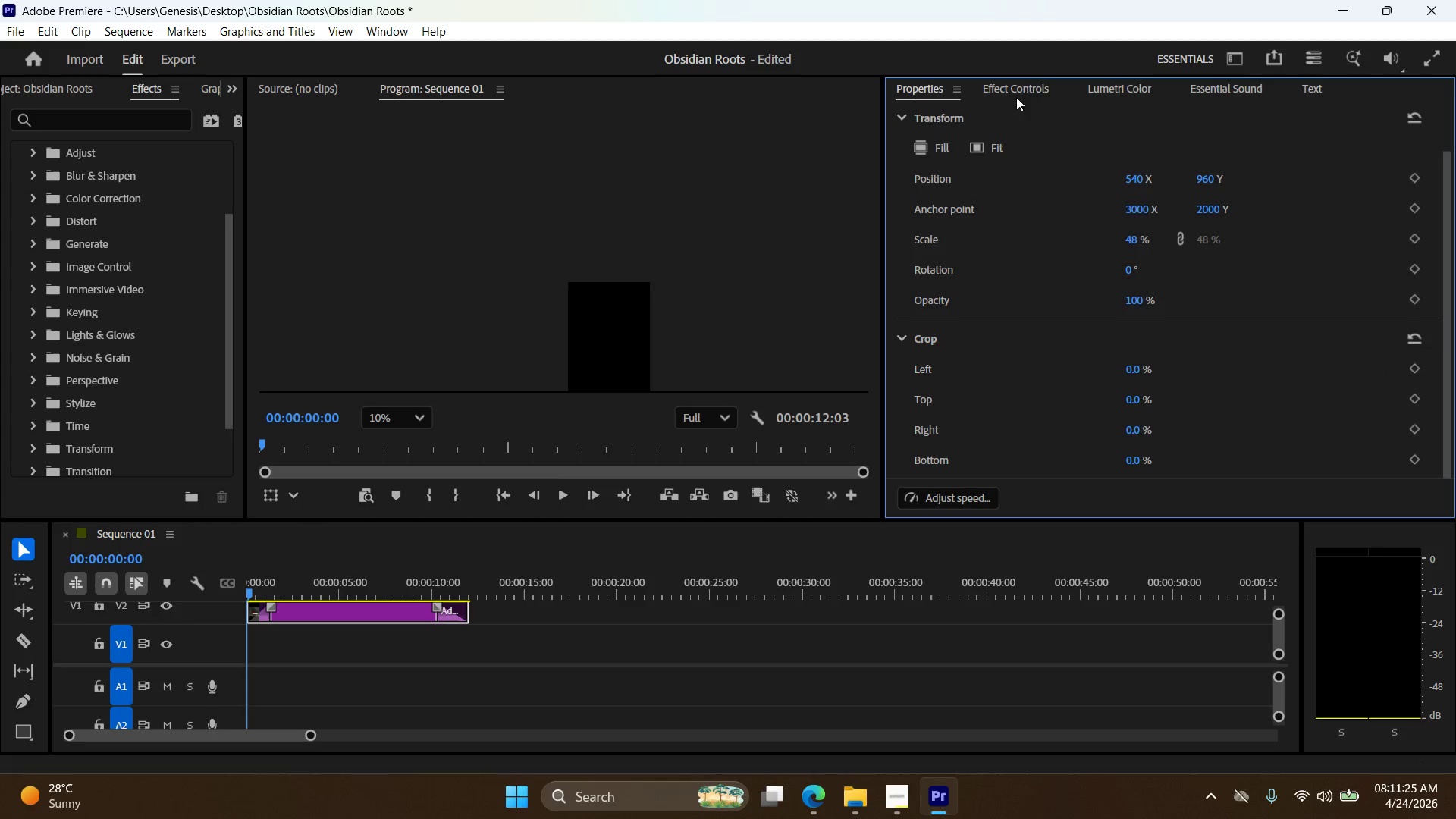 
left_click([1018, 86])
 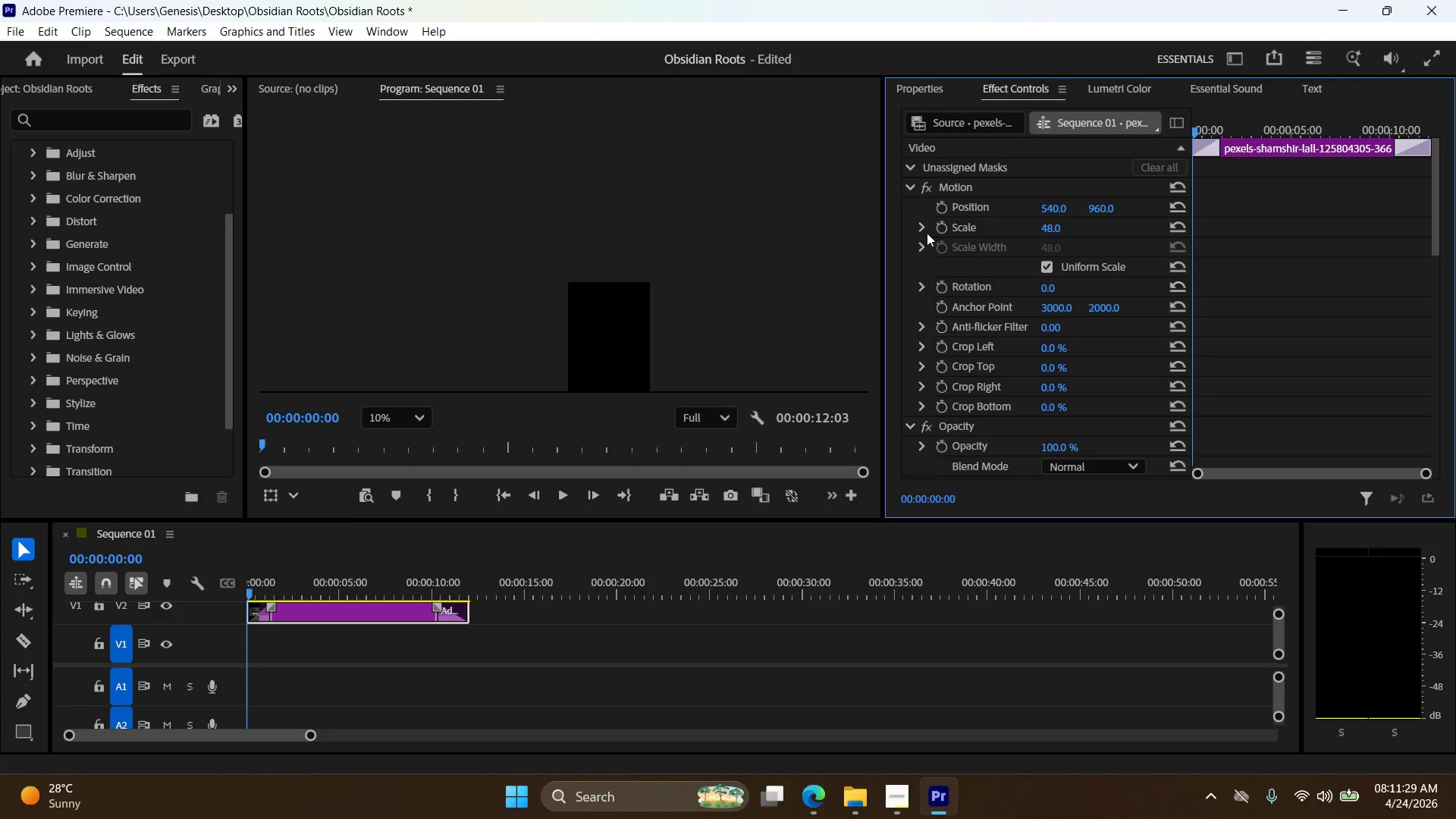 
wait(5.47)
 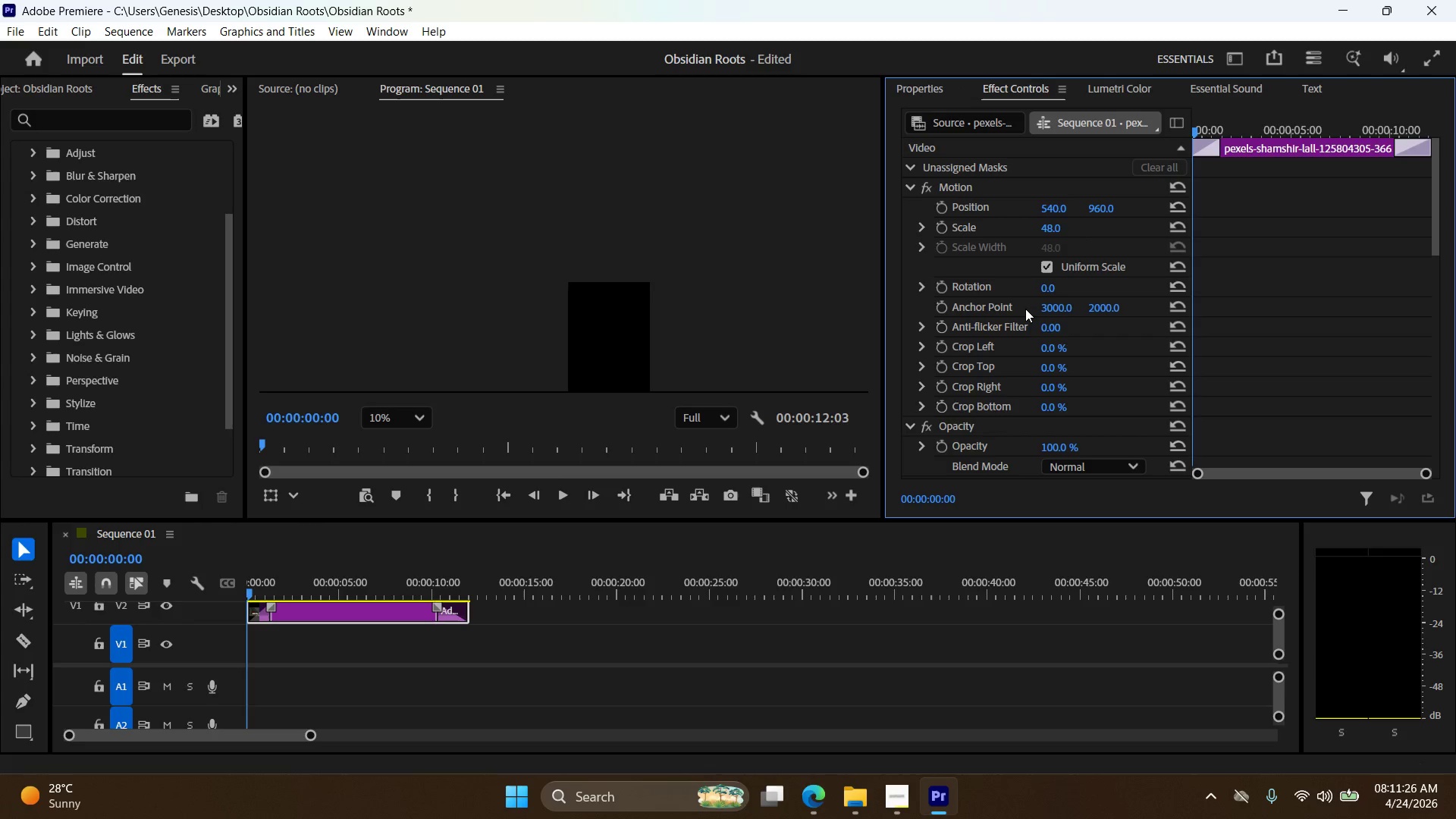 
left_click([940, 233])
 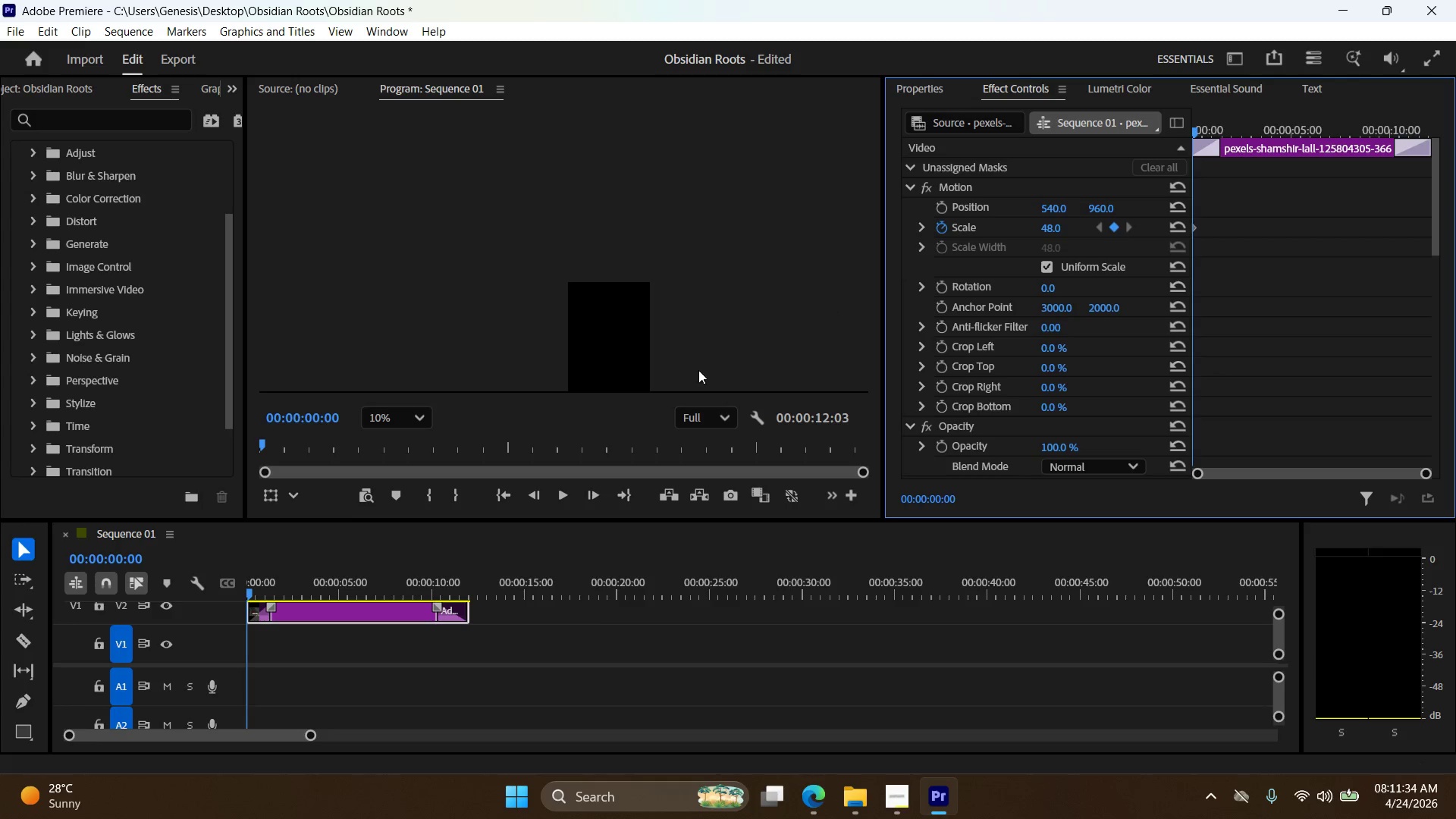 
wait(5.08)
 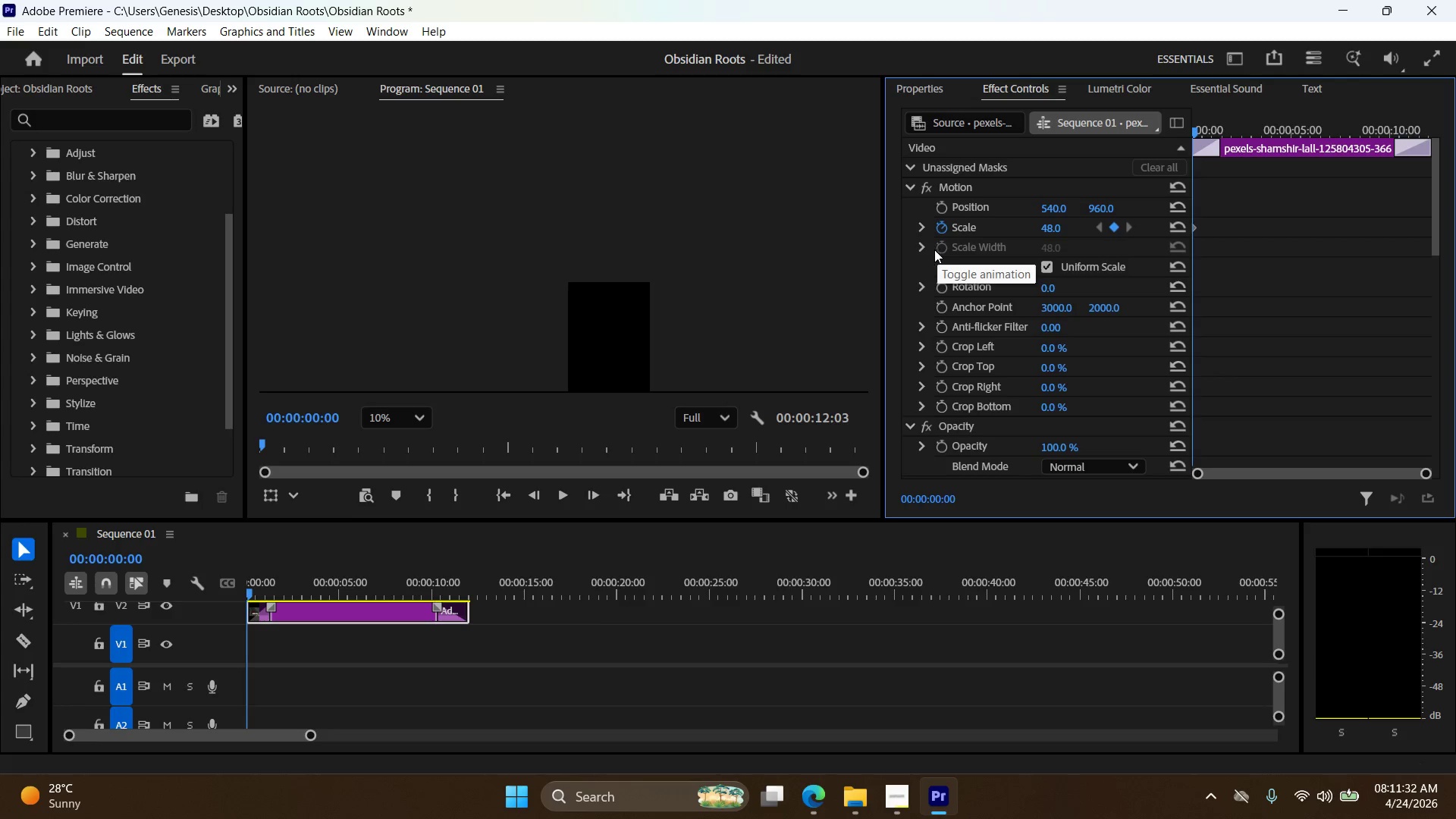 
left_click_drag(start_coordinate=[248, 588], to_coordinate=[468, 606])
 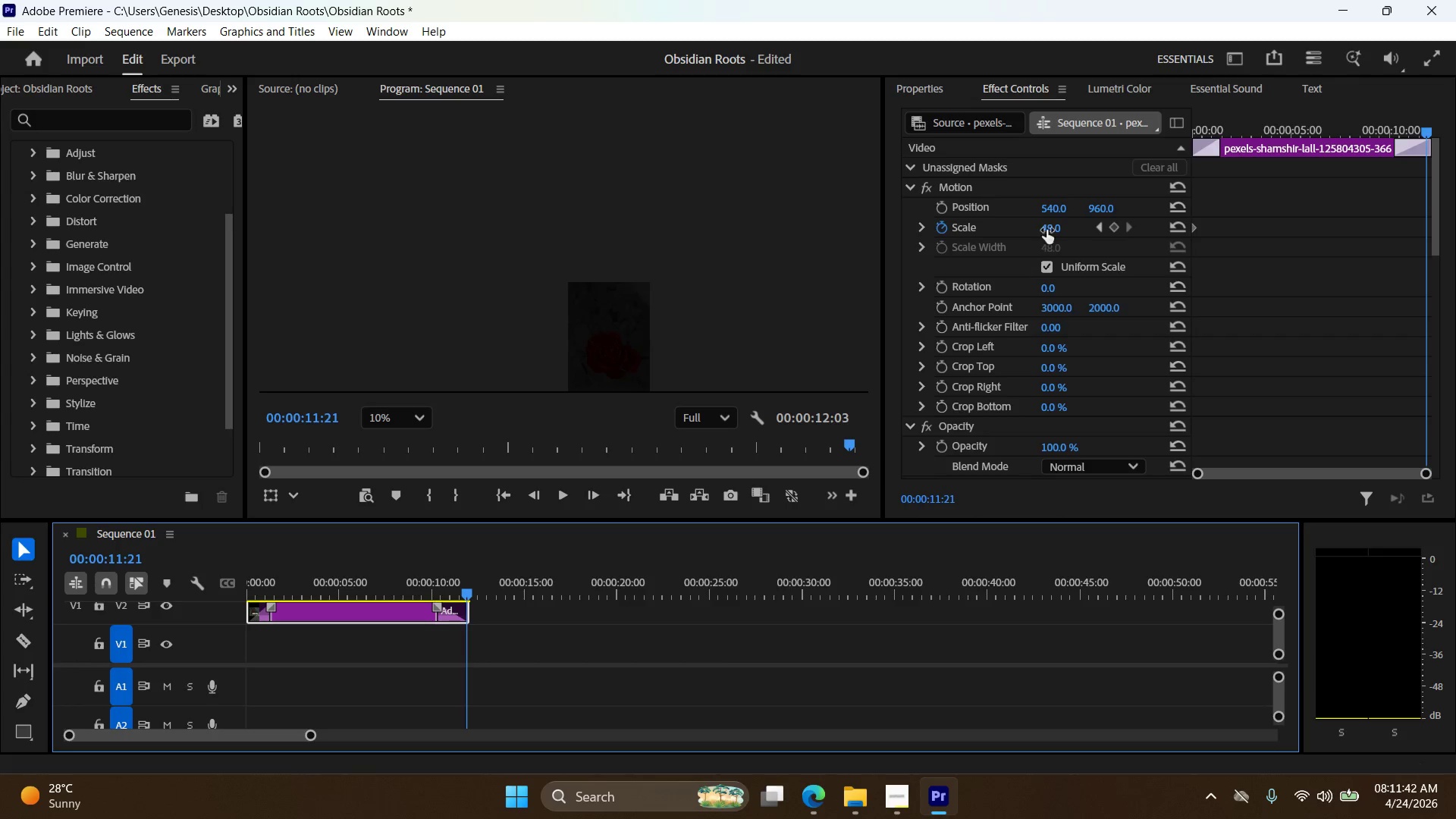 
double_click([1067, 224])
 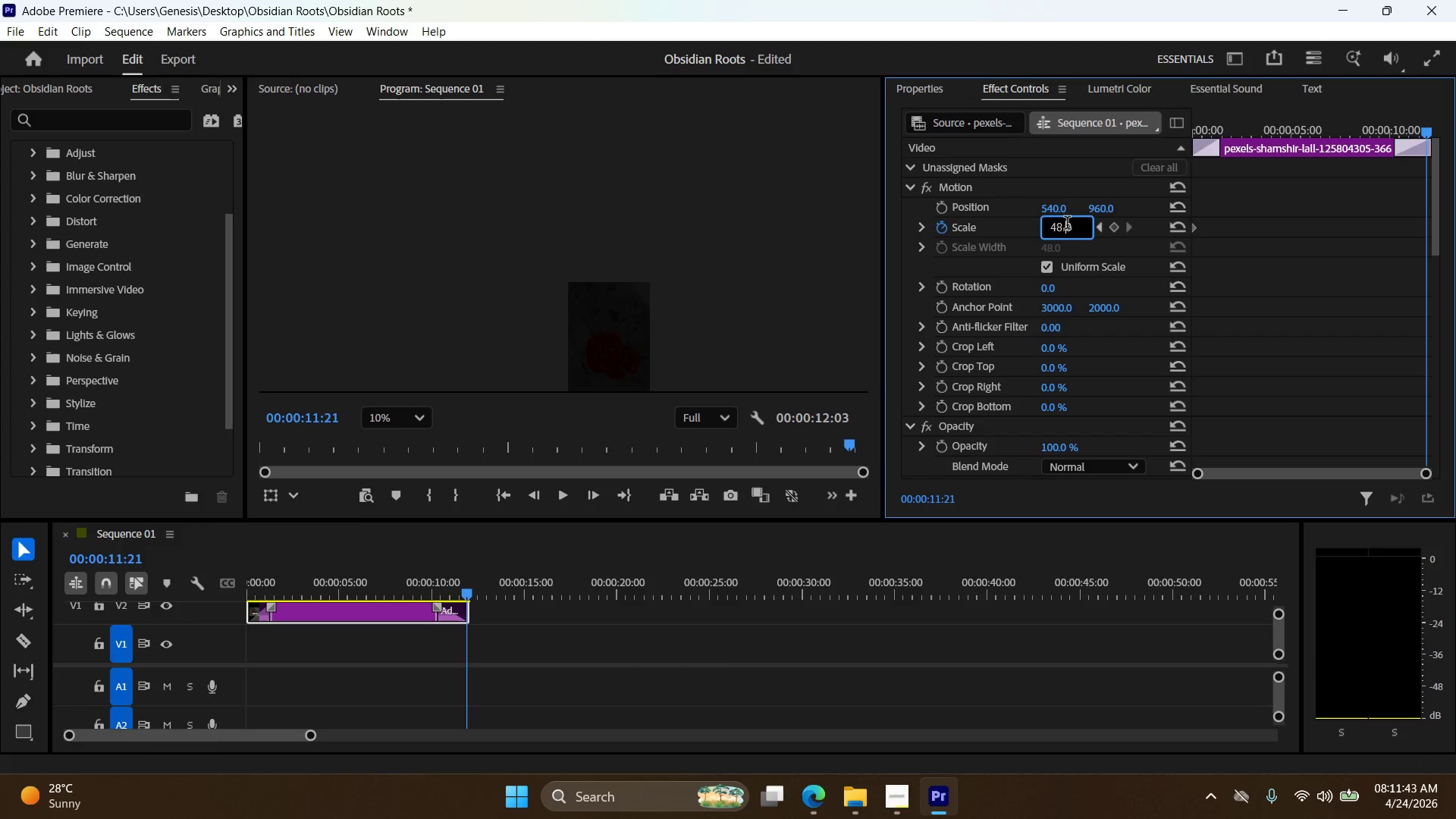 
triple_click([1067, 224])
 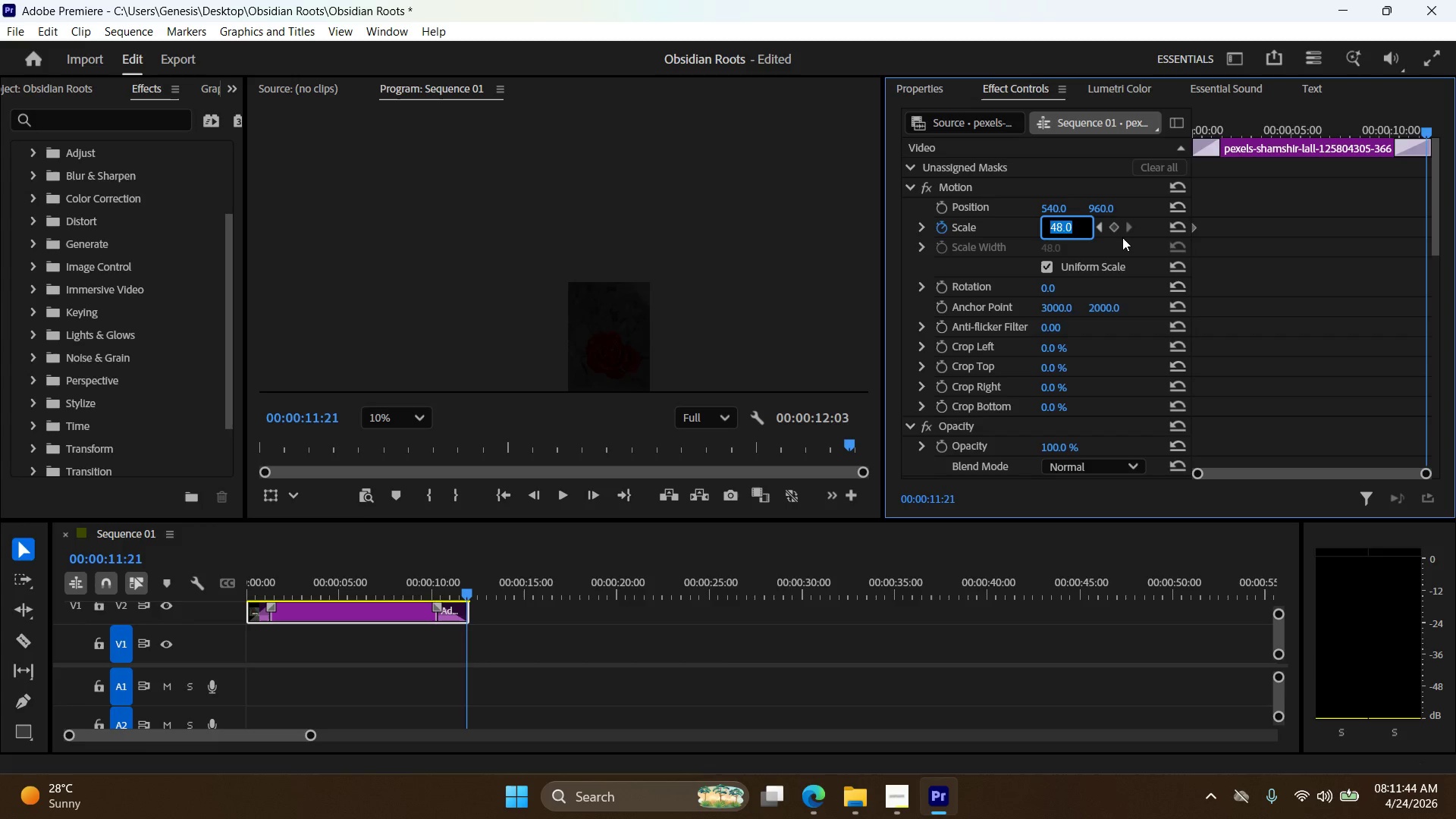 
key(Numpad5)
 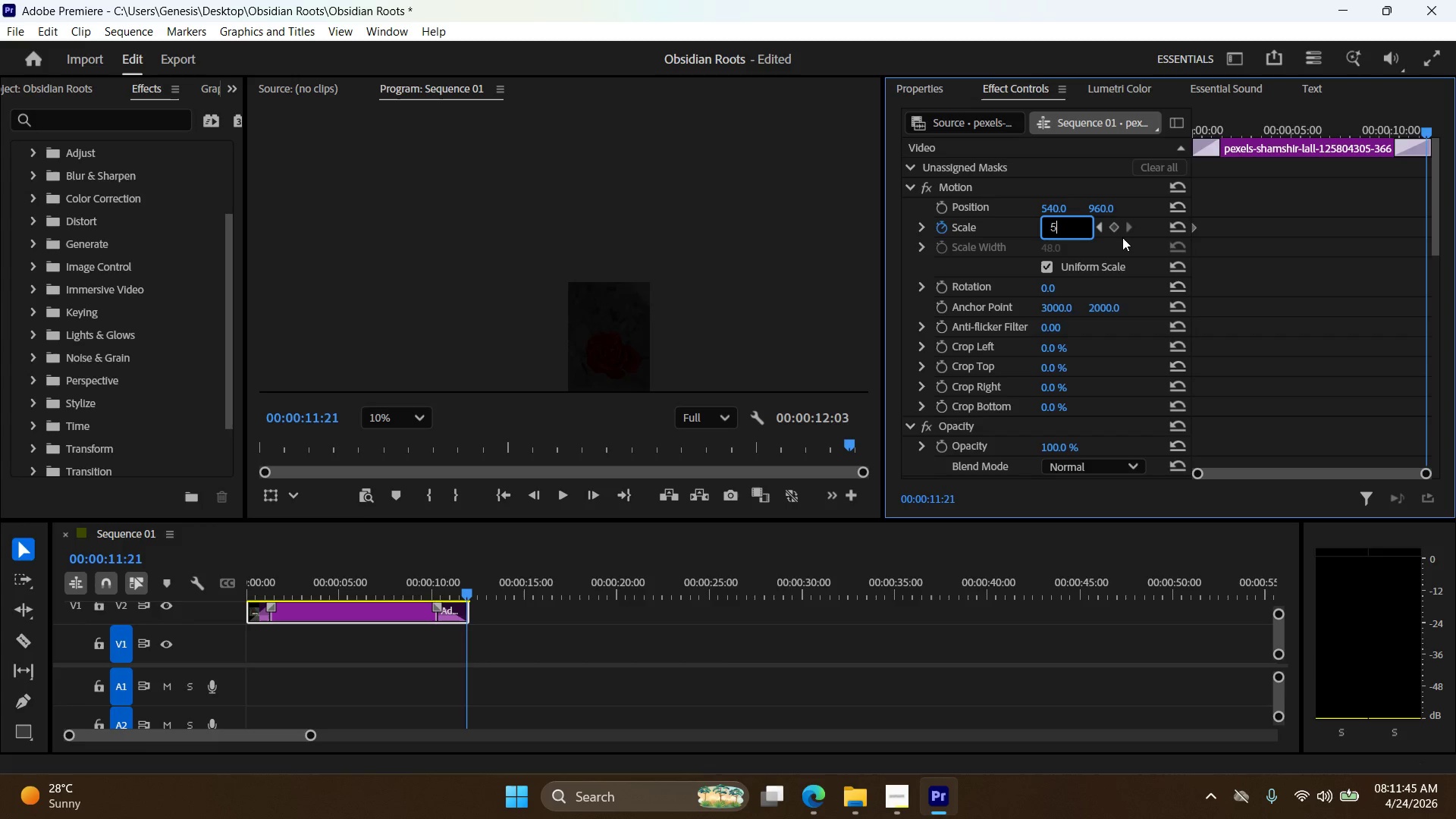 
key(Numpad8)
 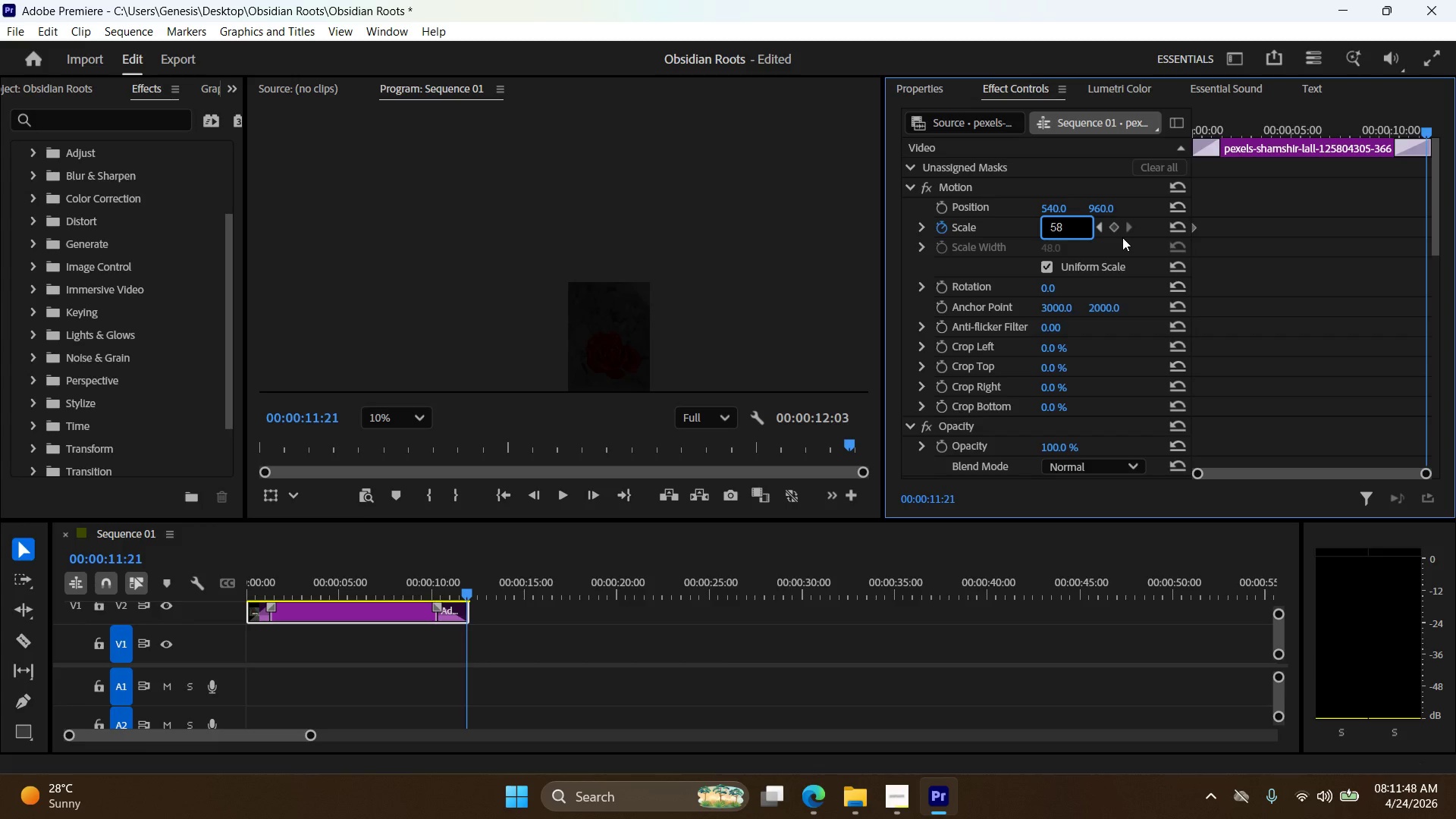 
key(NumpadEnter)
 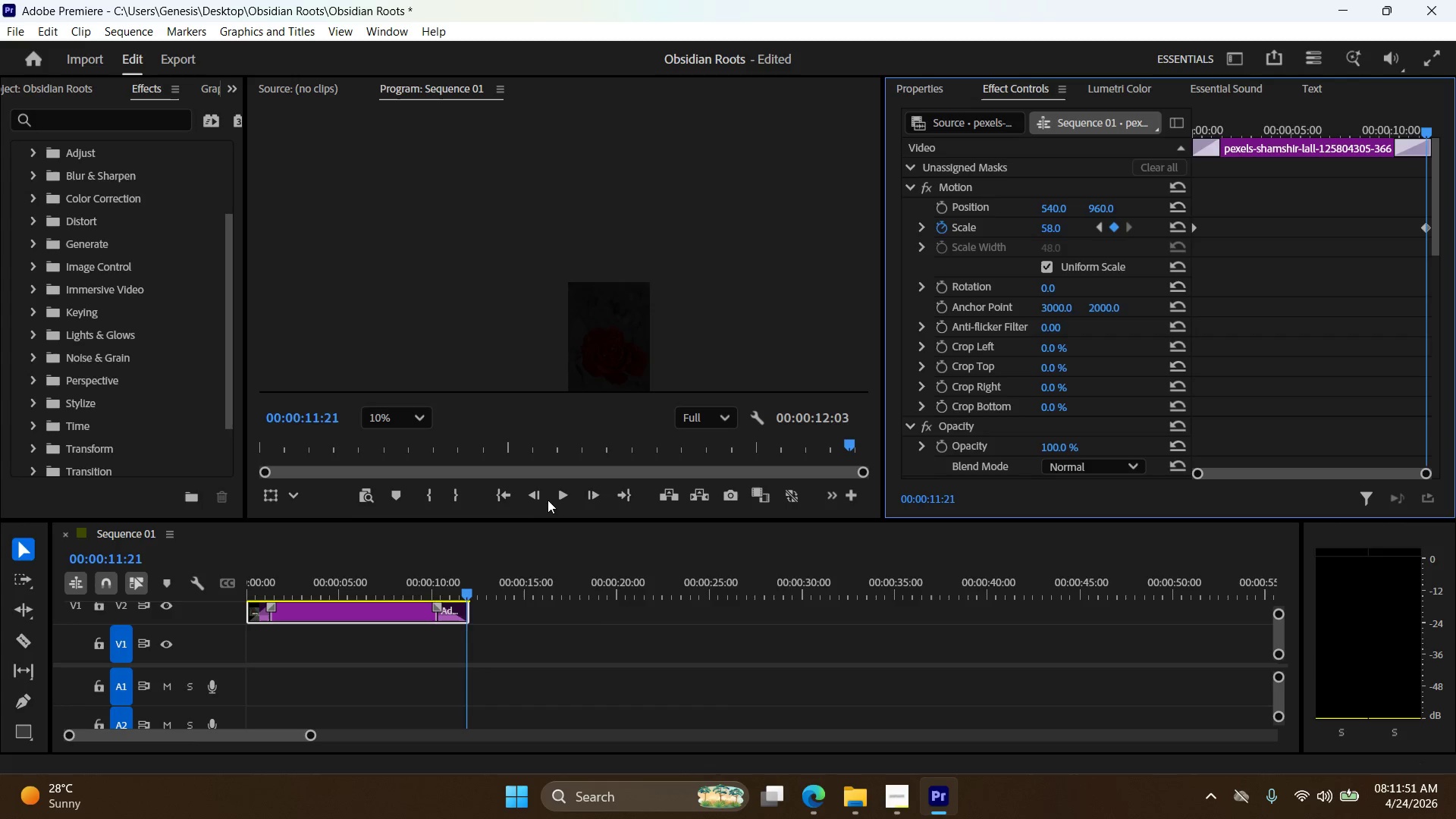 
left_click([503, 495])
 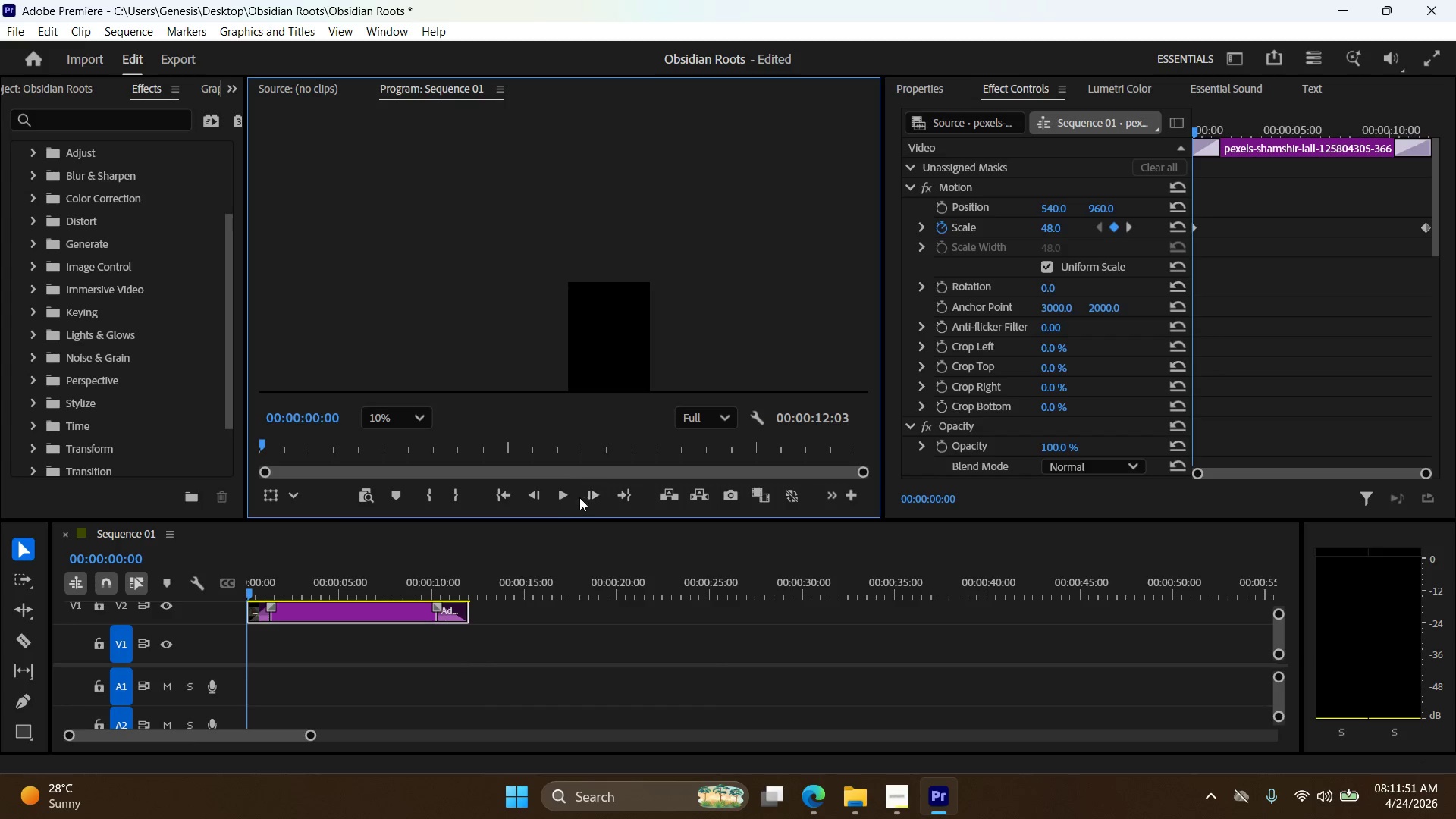 
left_click([559, 493])
 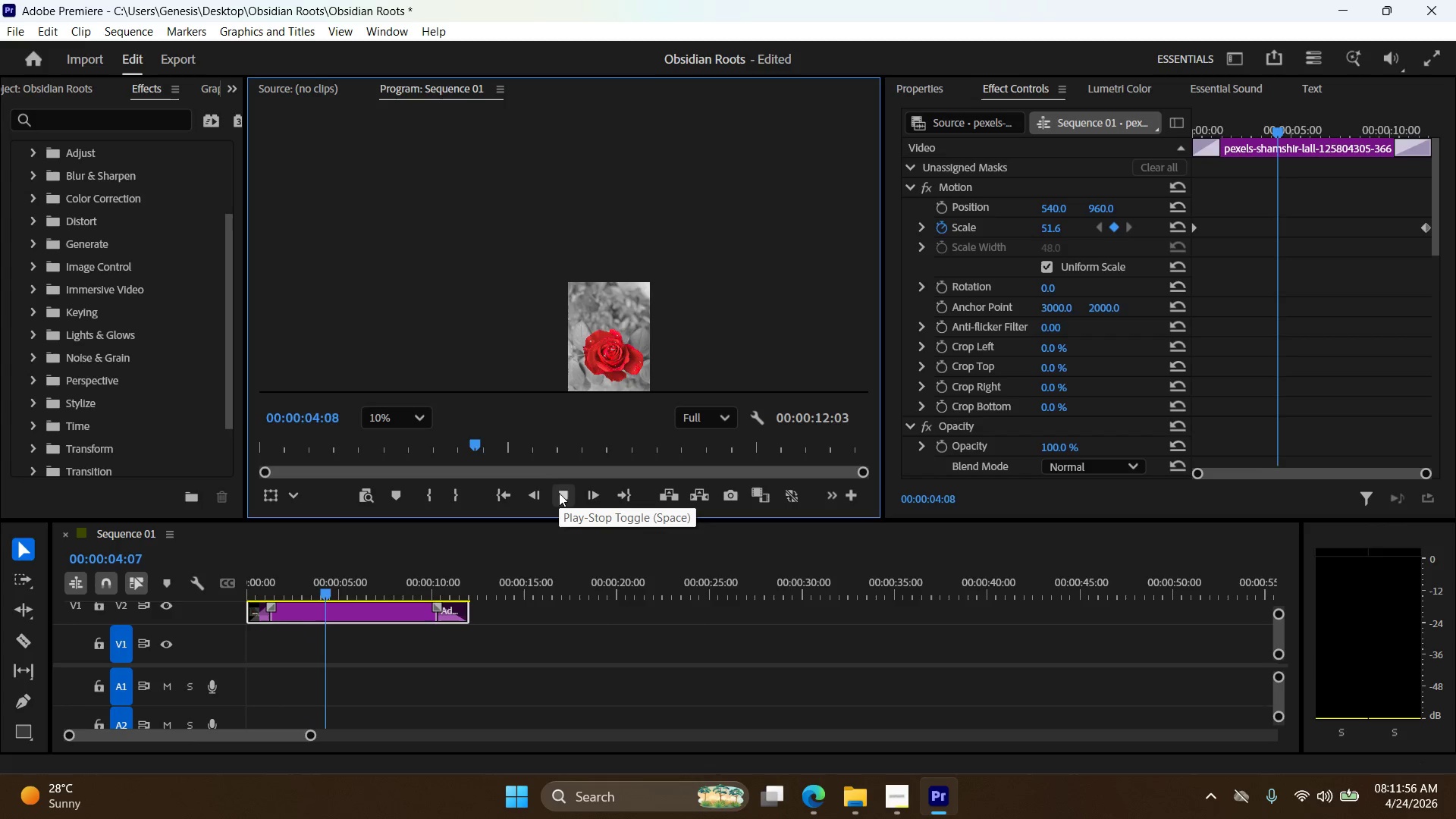 
wait(6.05)
 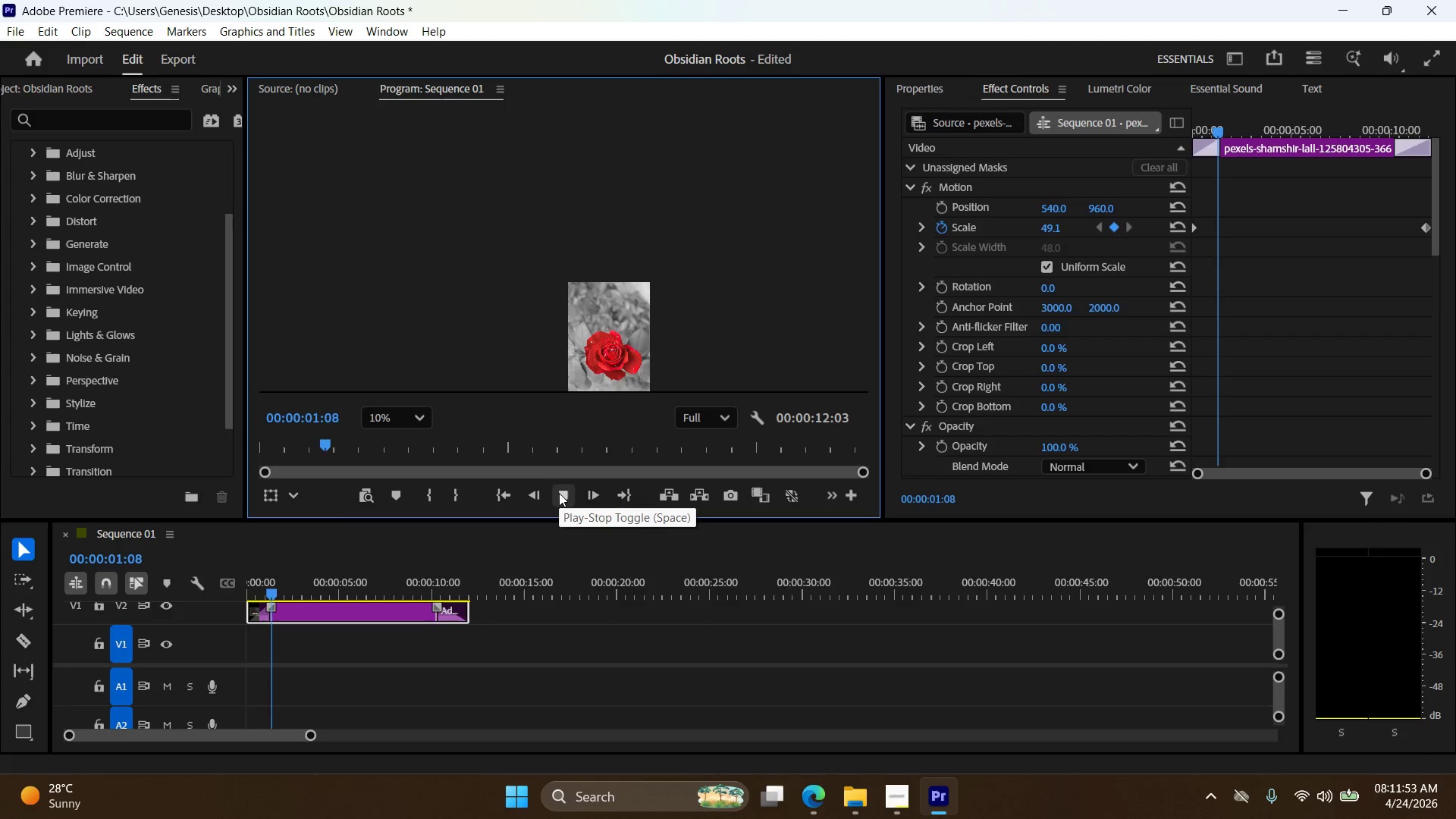 
left_click([558, 494])
 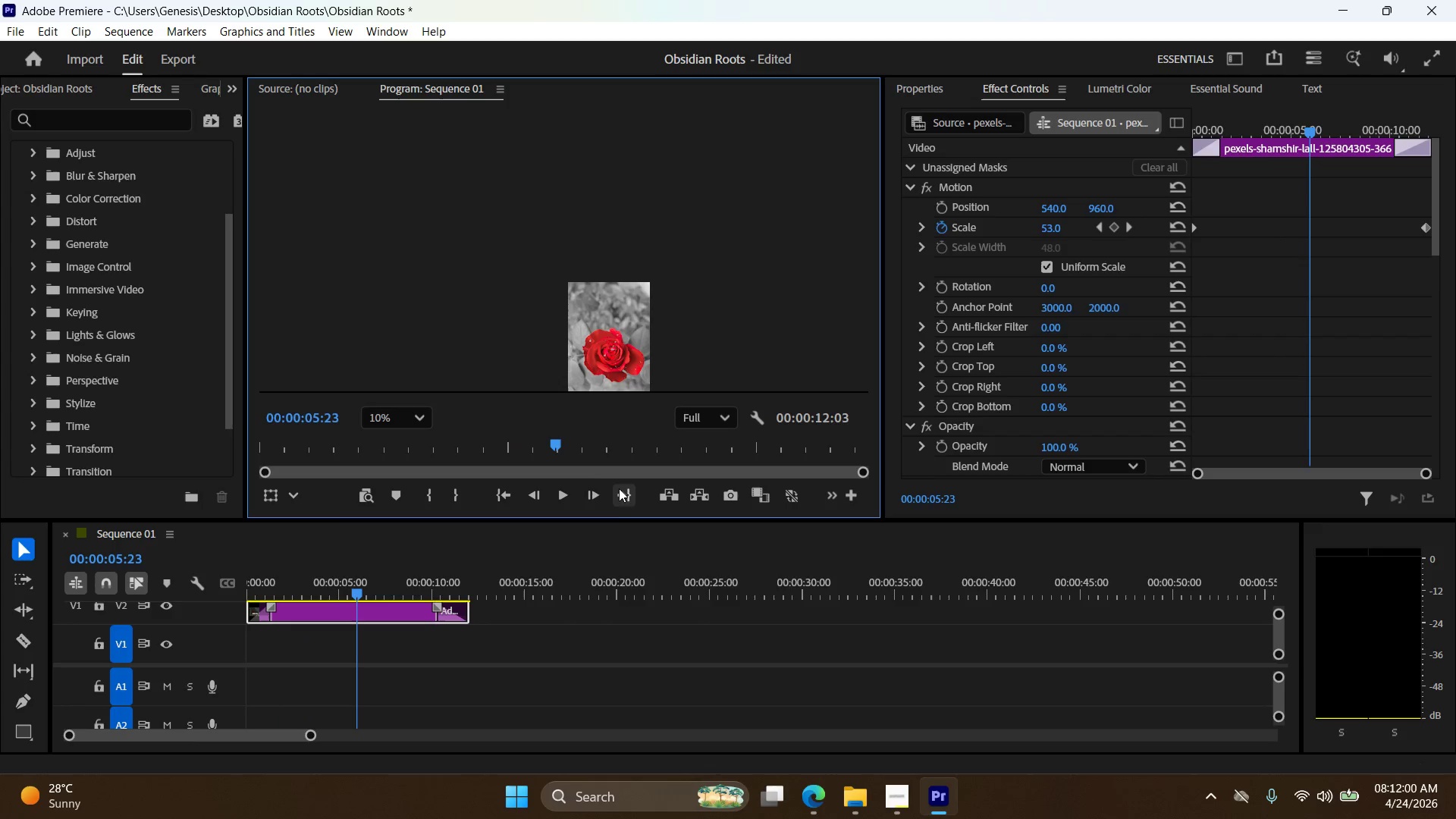 
left_click([566, 491])
 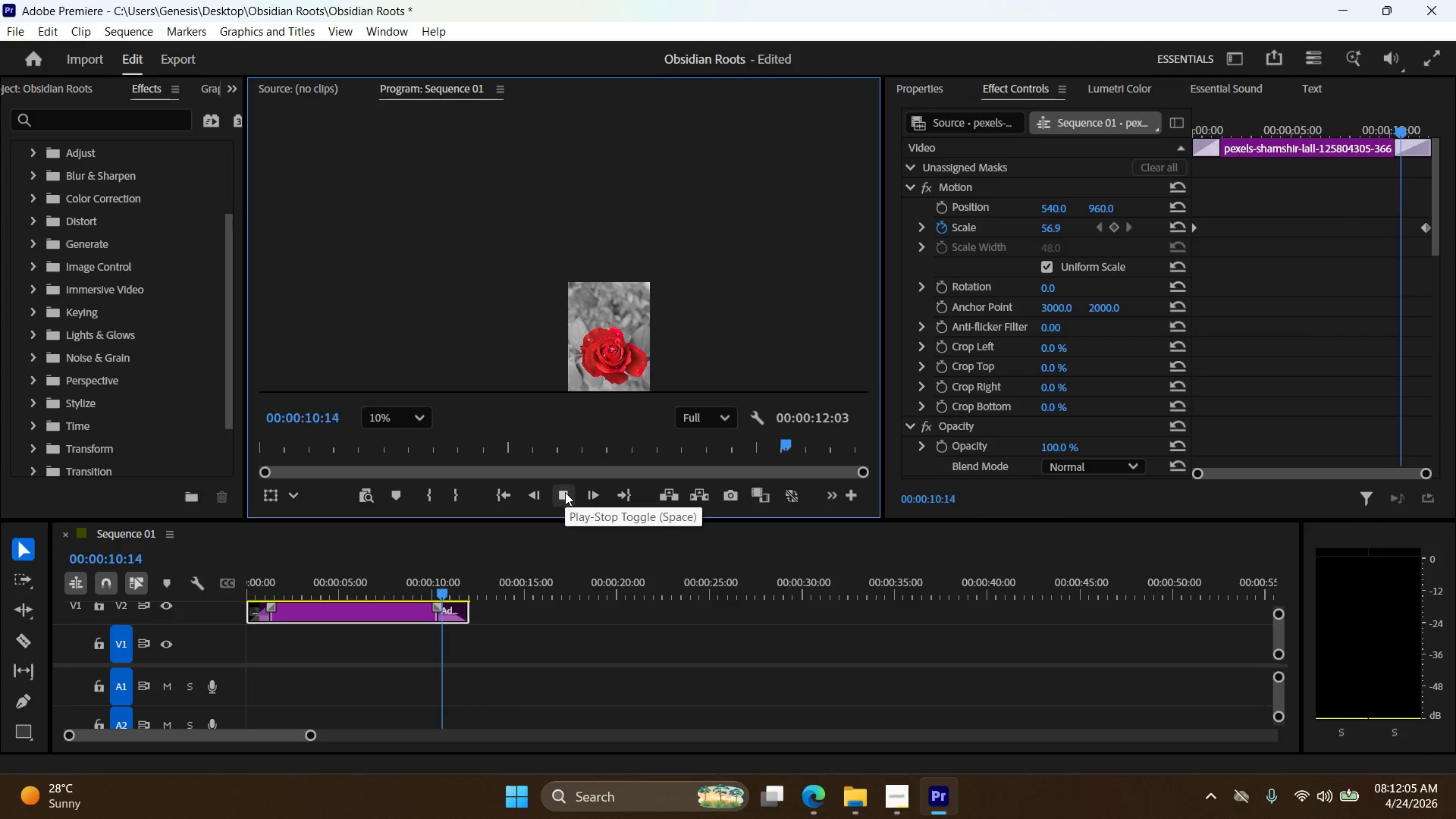 
wait(6.36)
 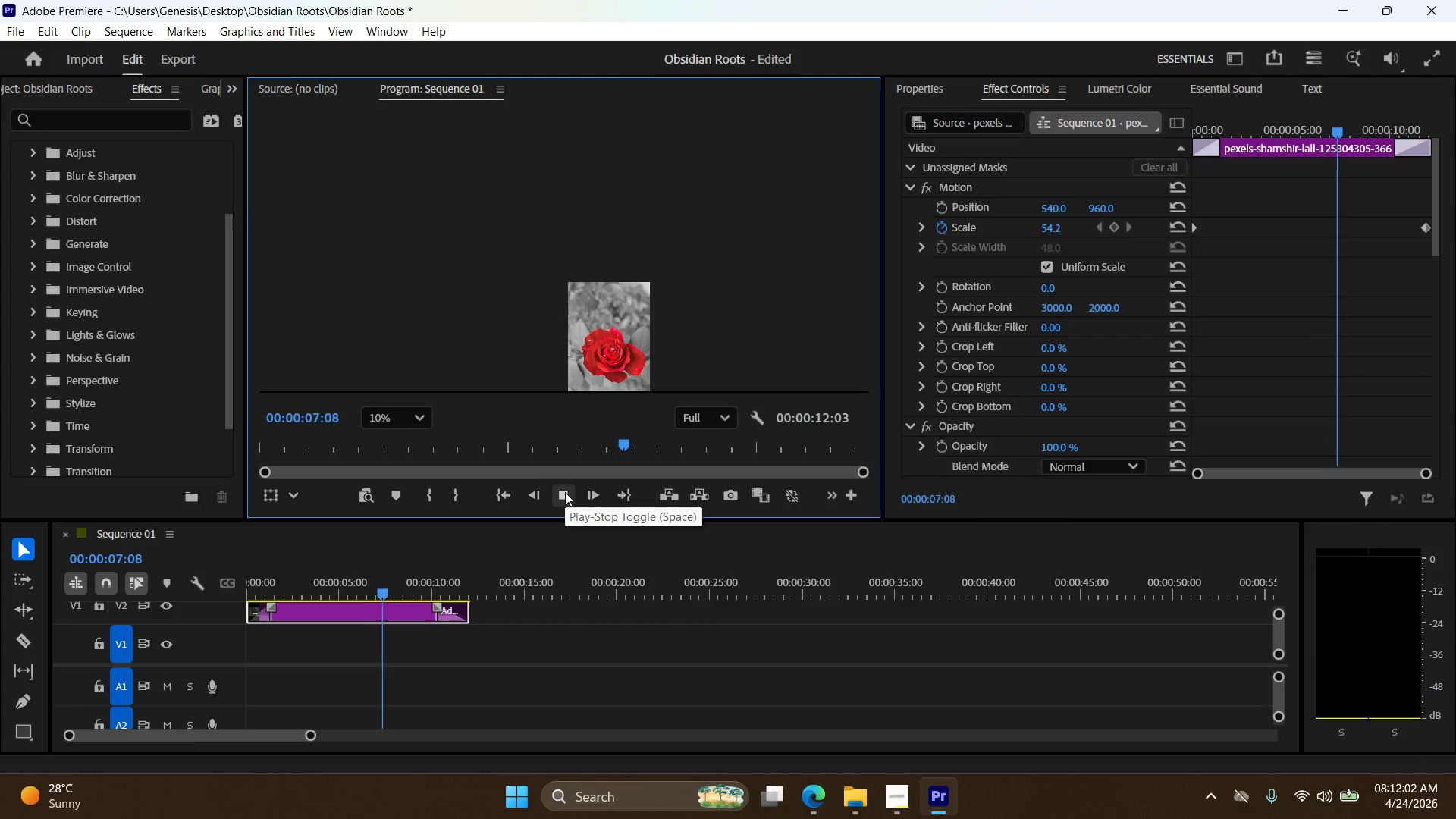 
left_click([565, 492])
 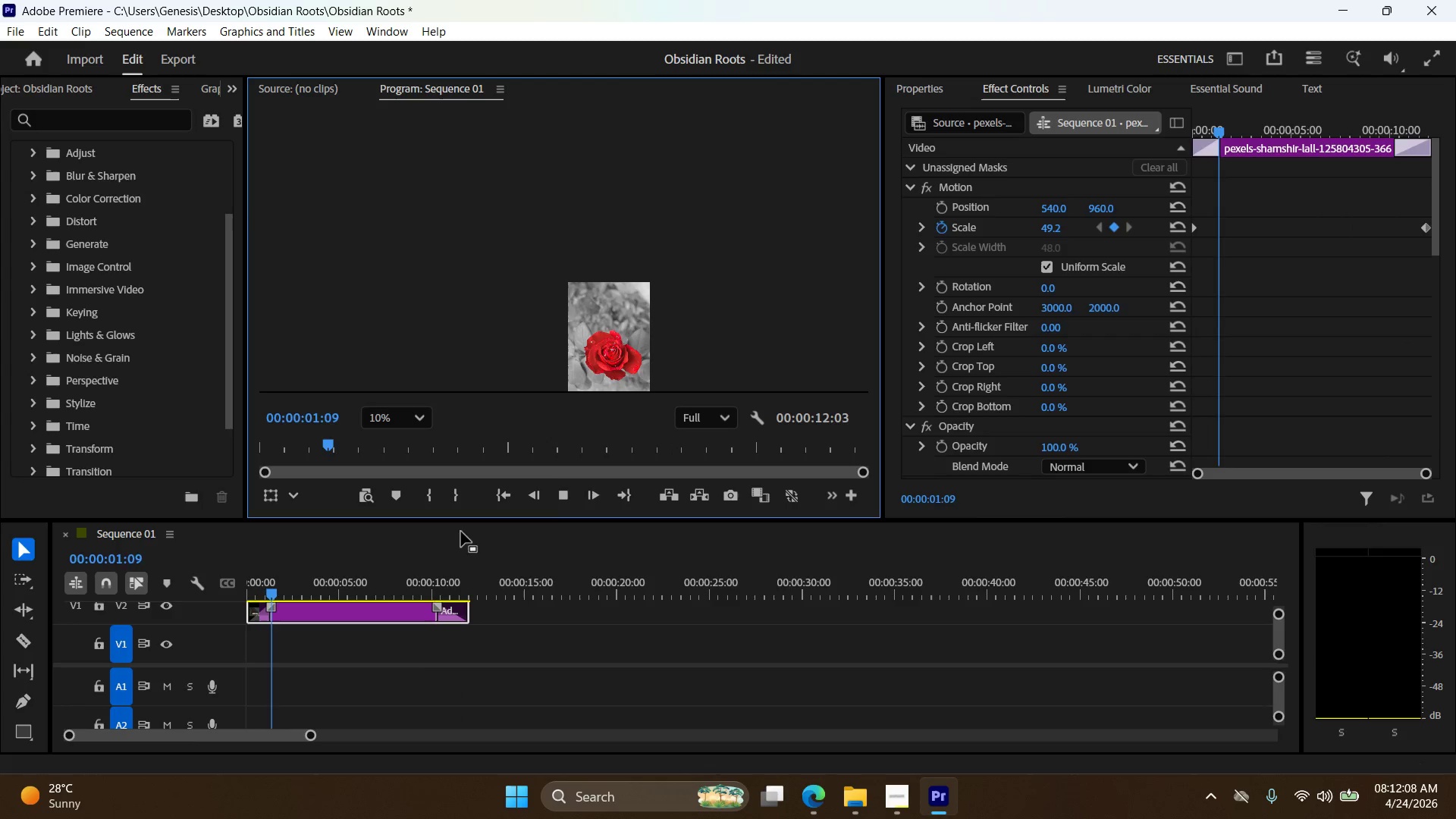 
left_click([573, 494])
 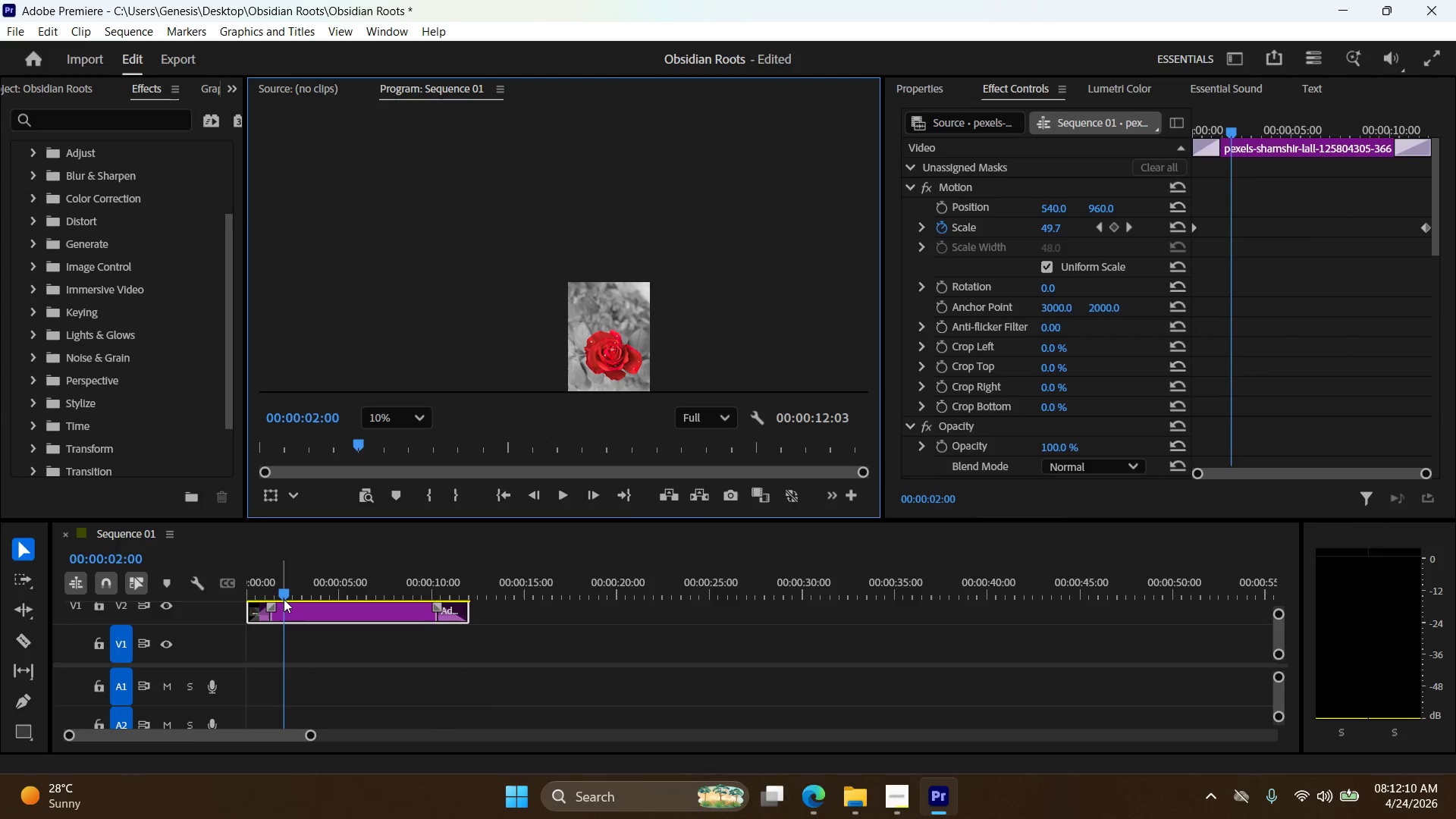 
left_click_drag(start_coordinate=[285, 596], to_coordinate=[468, 601])
 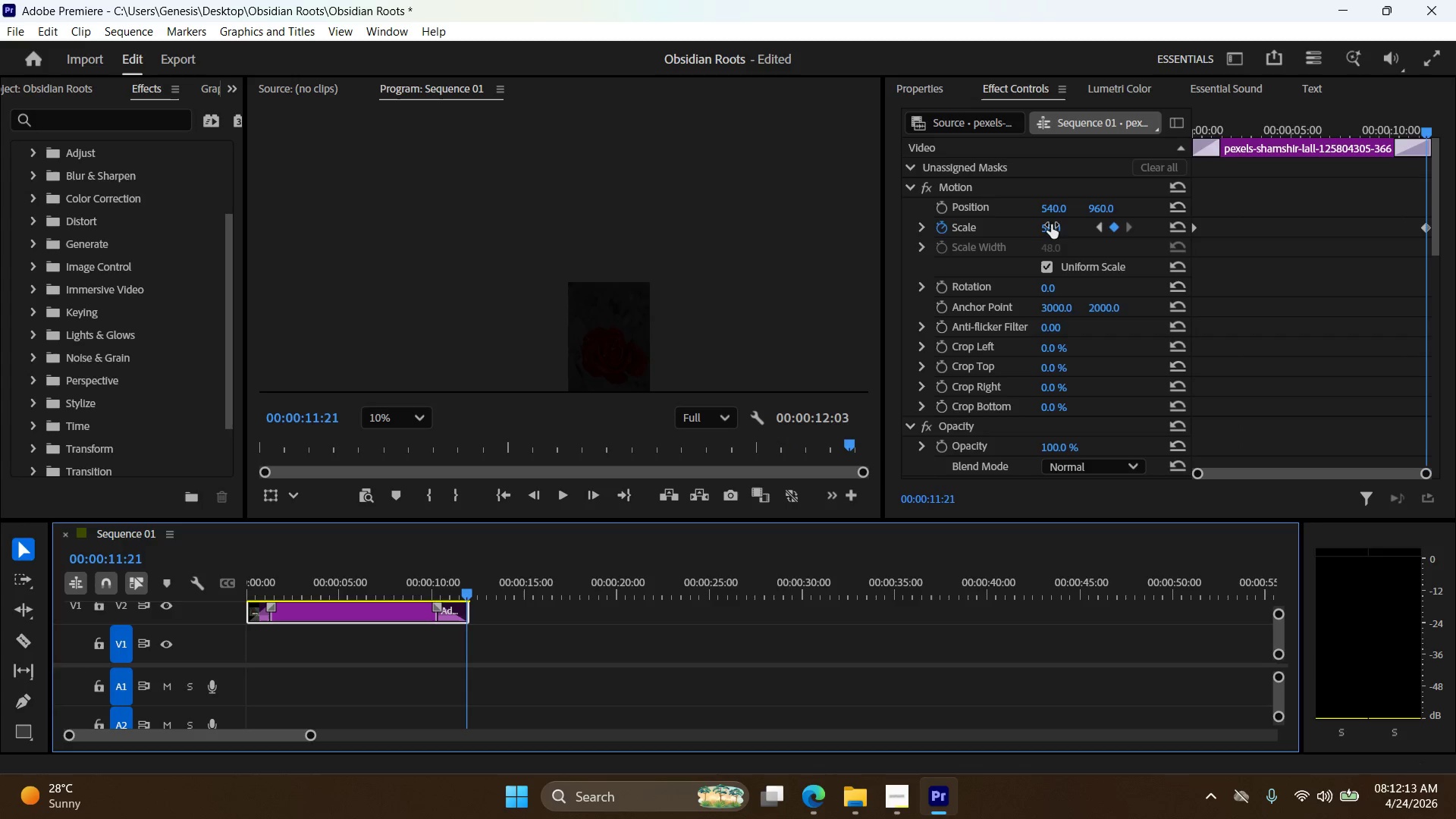 
double_click([1067, 224])
 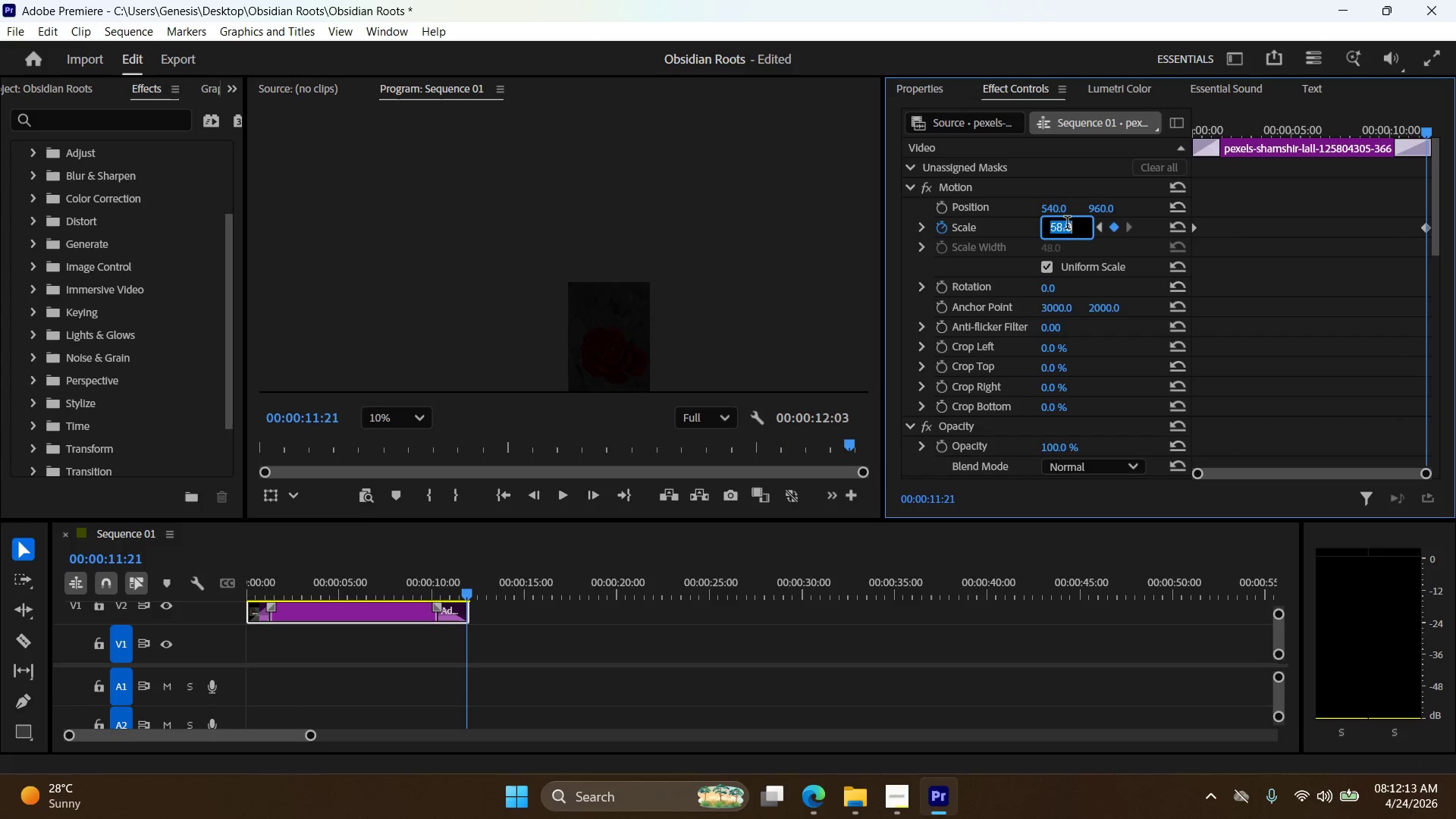 
triple_click([1067, 224])
 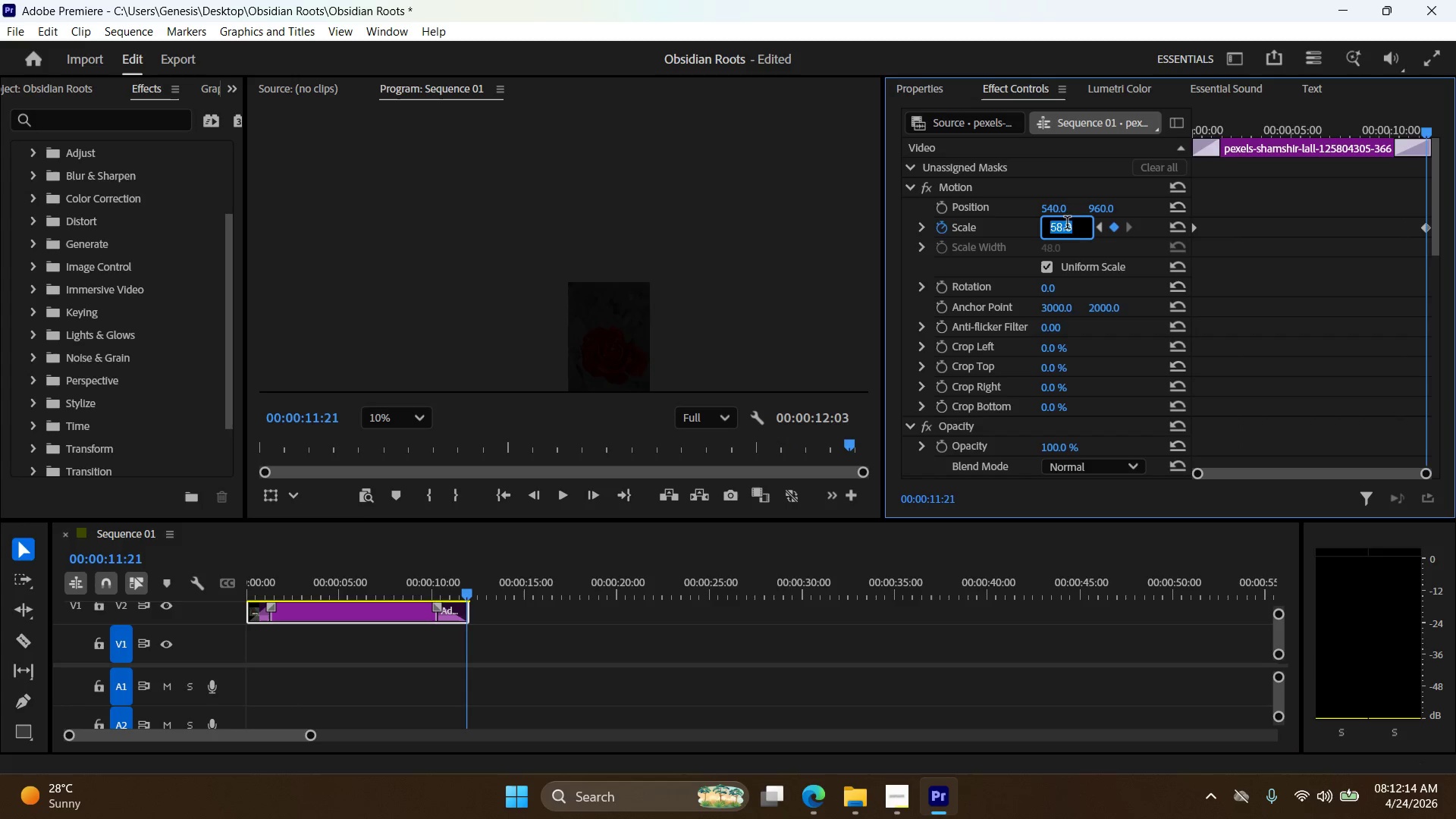 
key(Numpad6)
 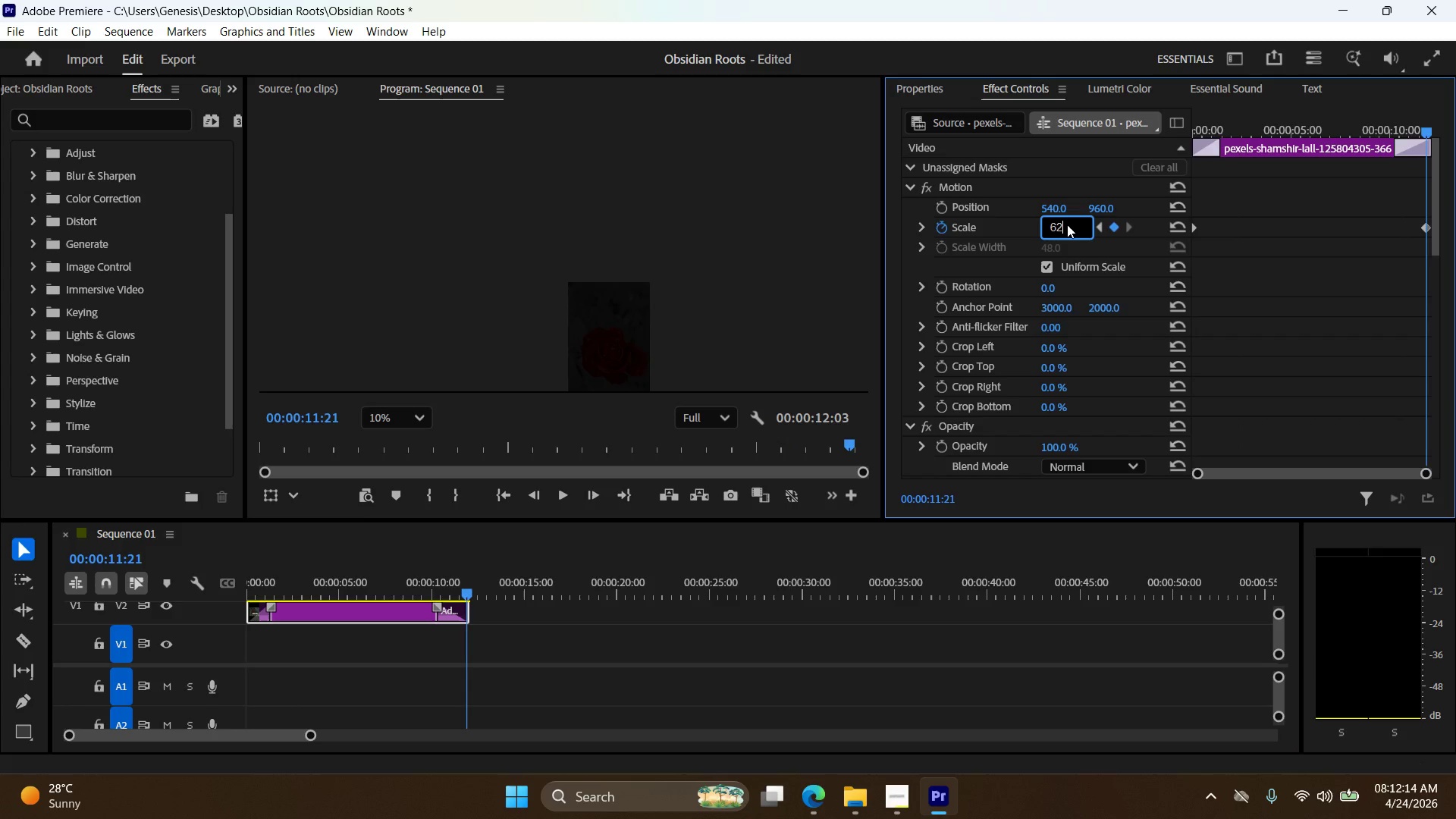 
key(Numpad2)
 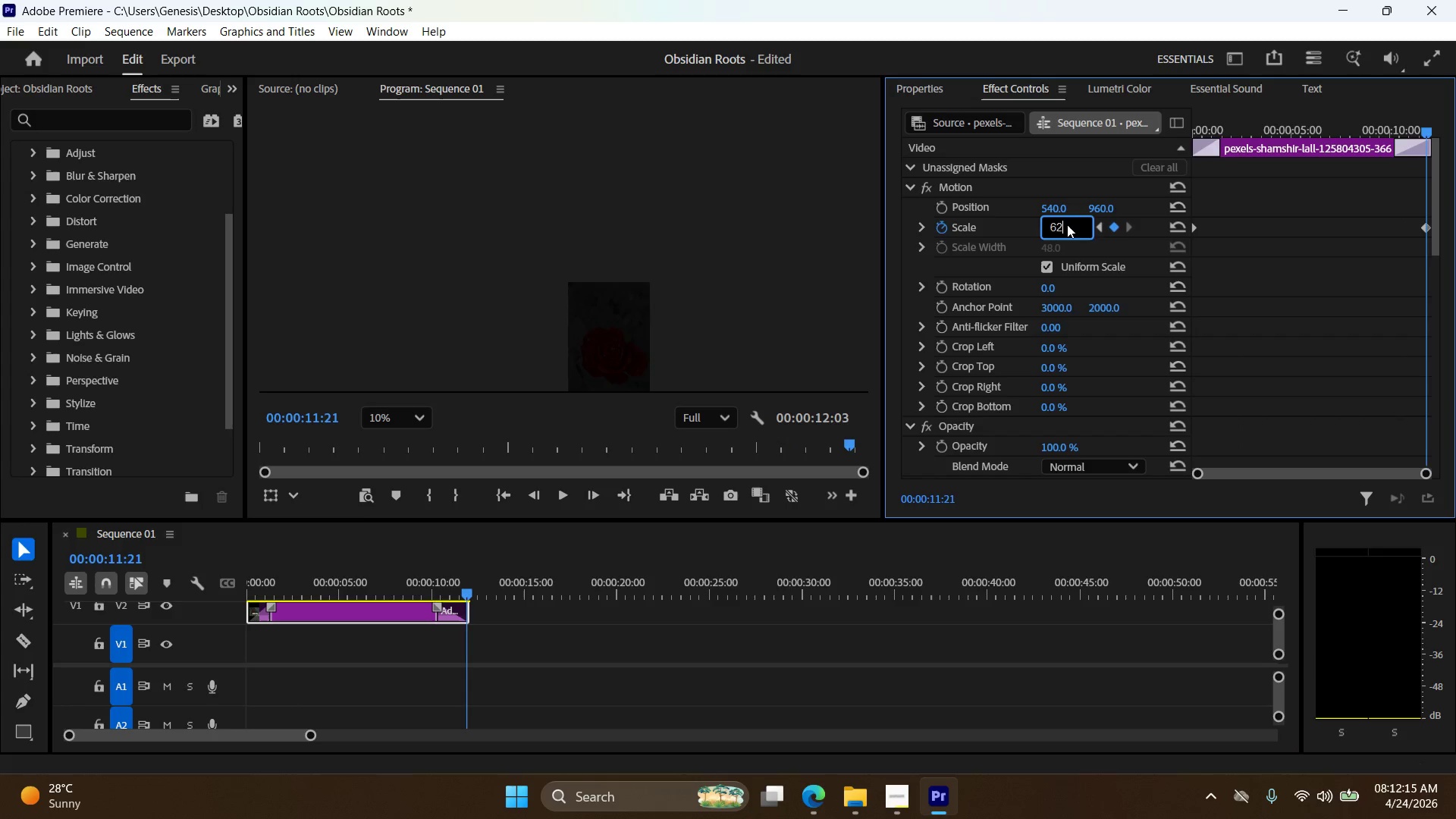 
key(NumpadEnter)
 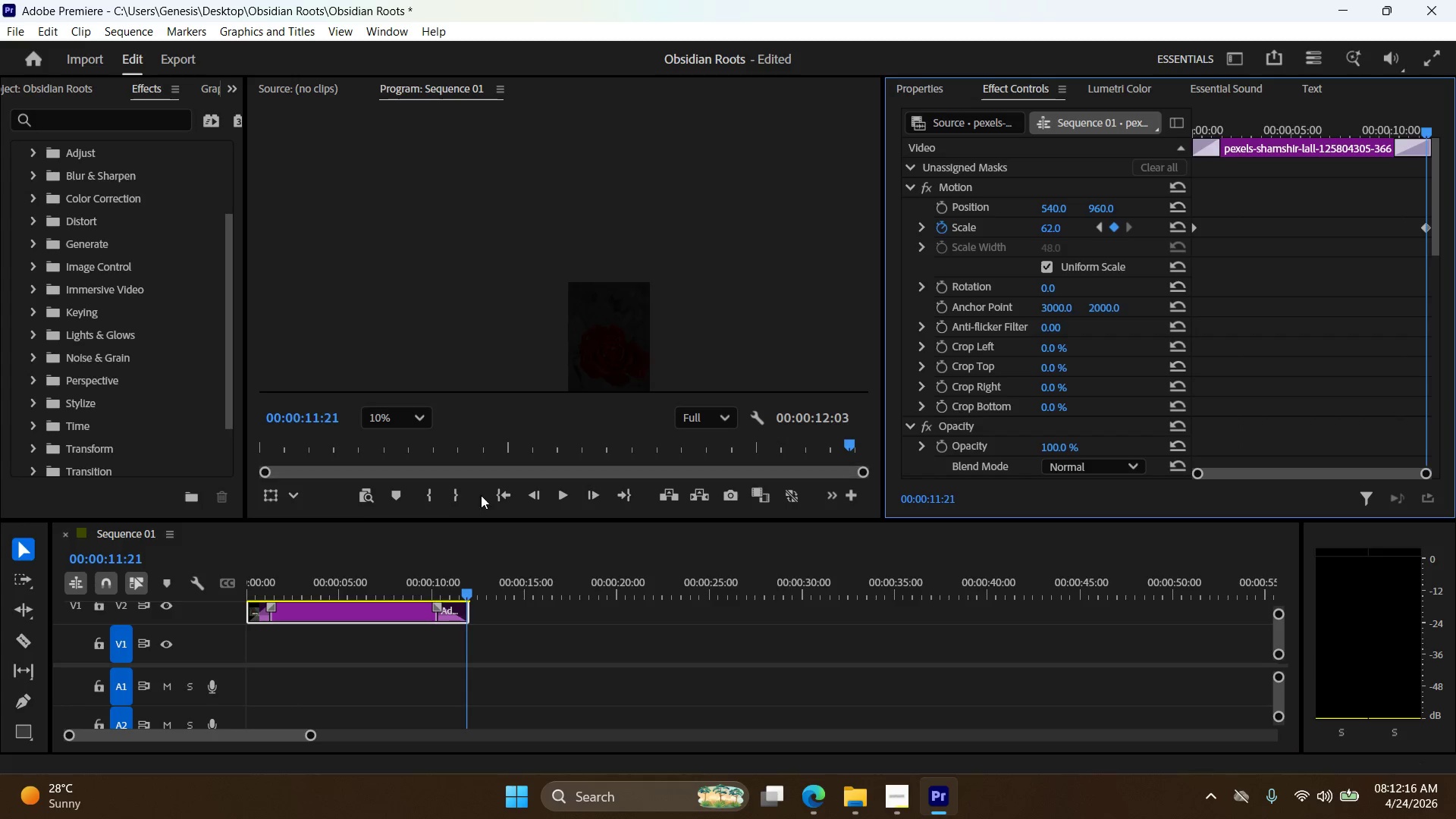 
left_click([504, 499])
 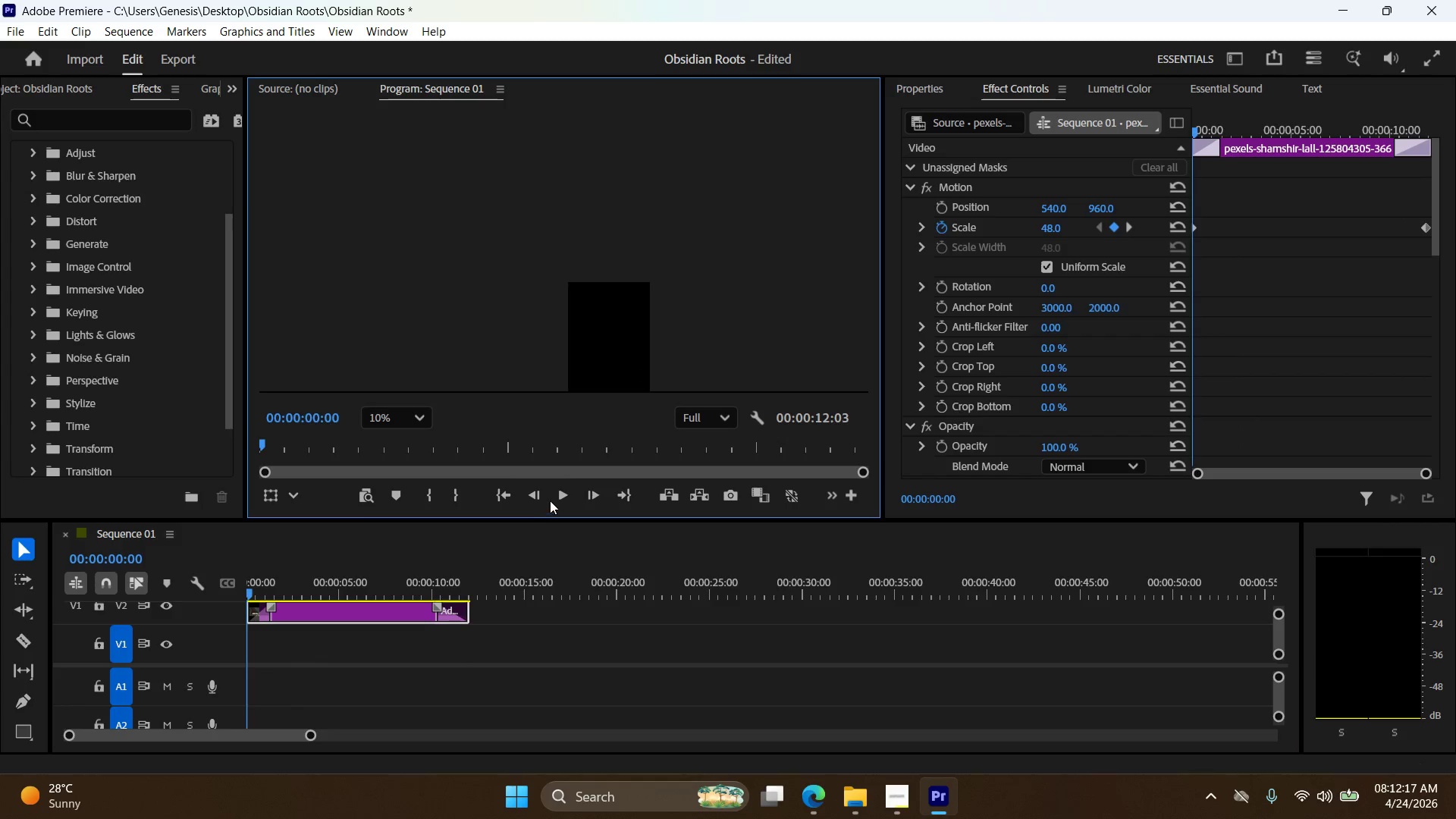 
left_click([560, 494])
 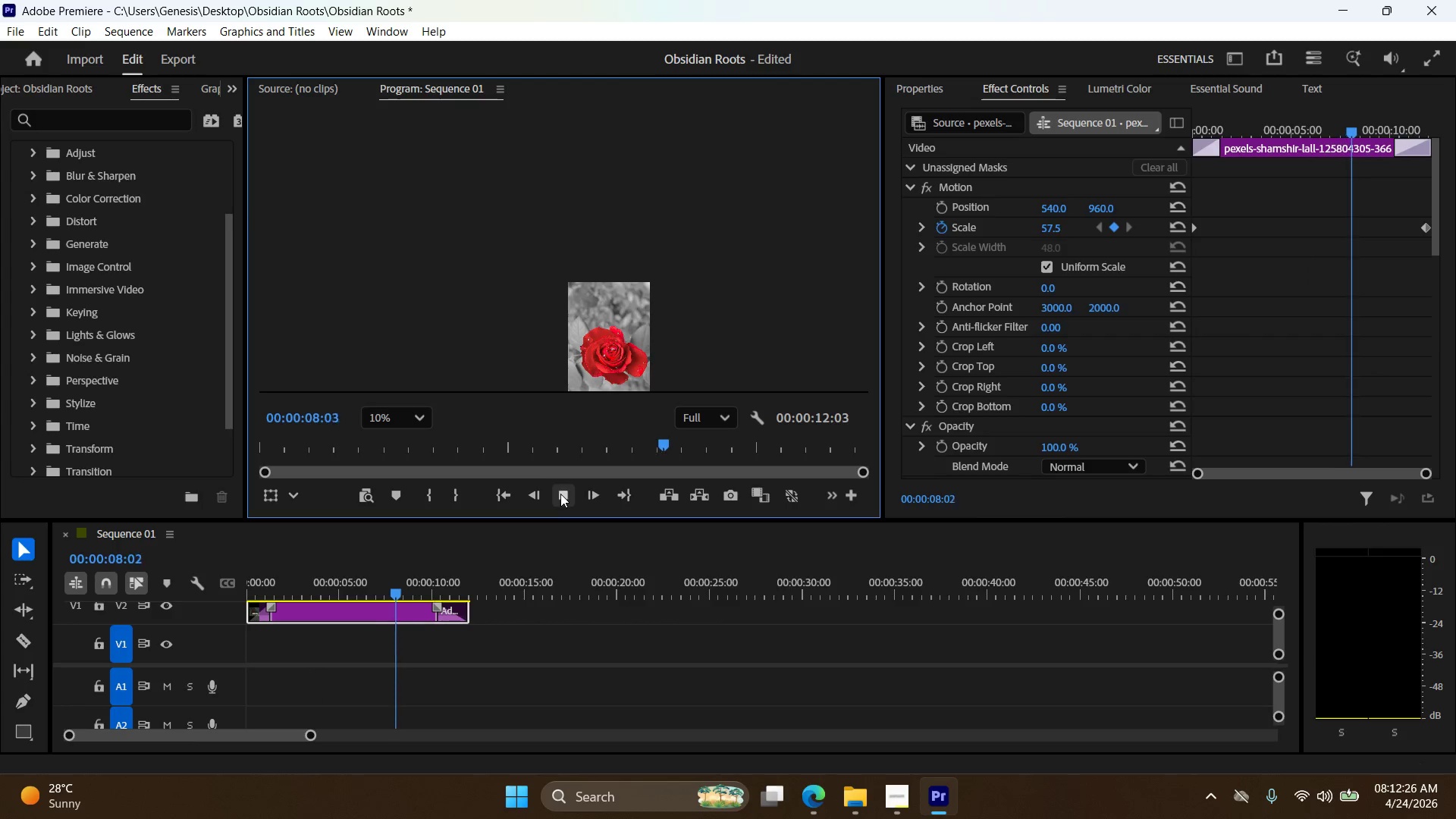 
wait(13.31)
 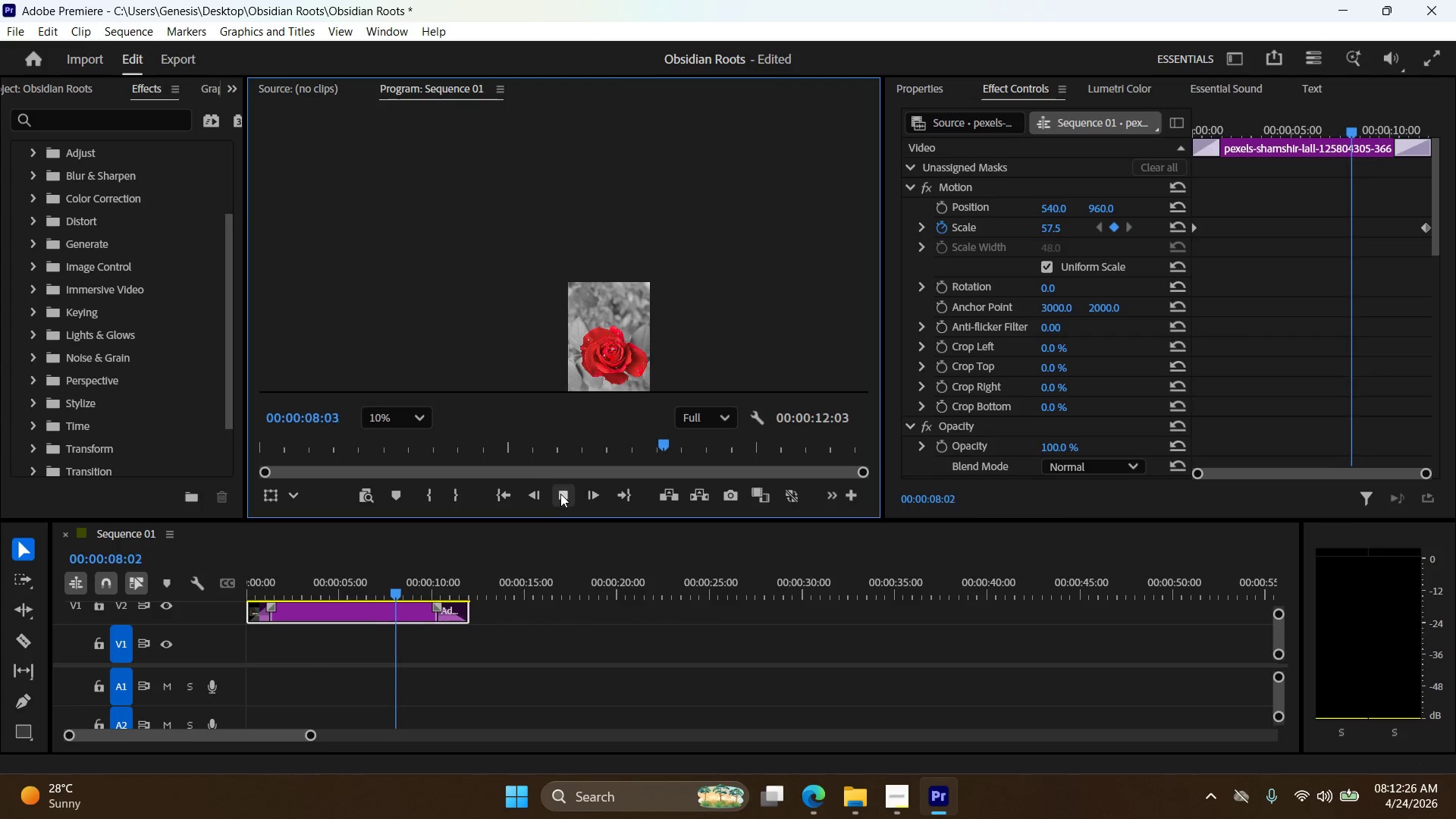 
left_click([823, 796])
 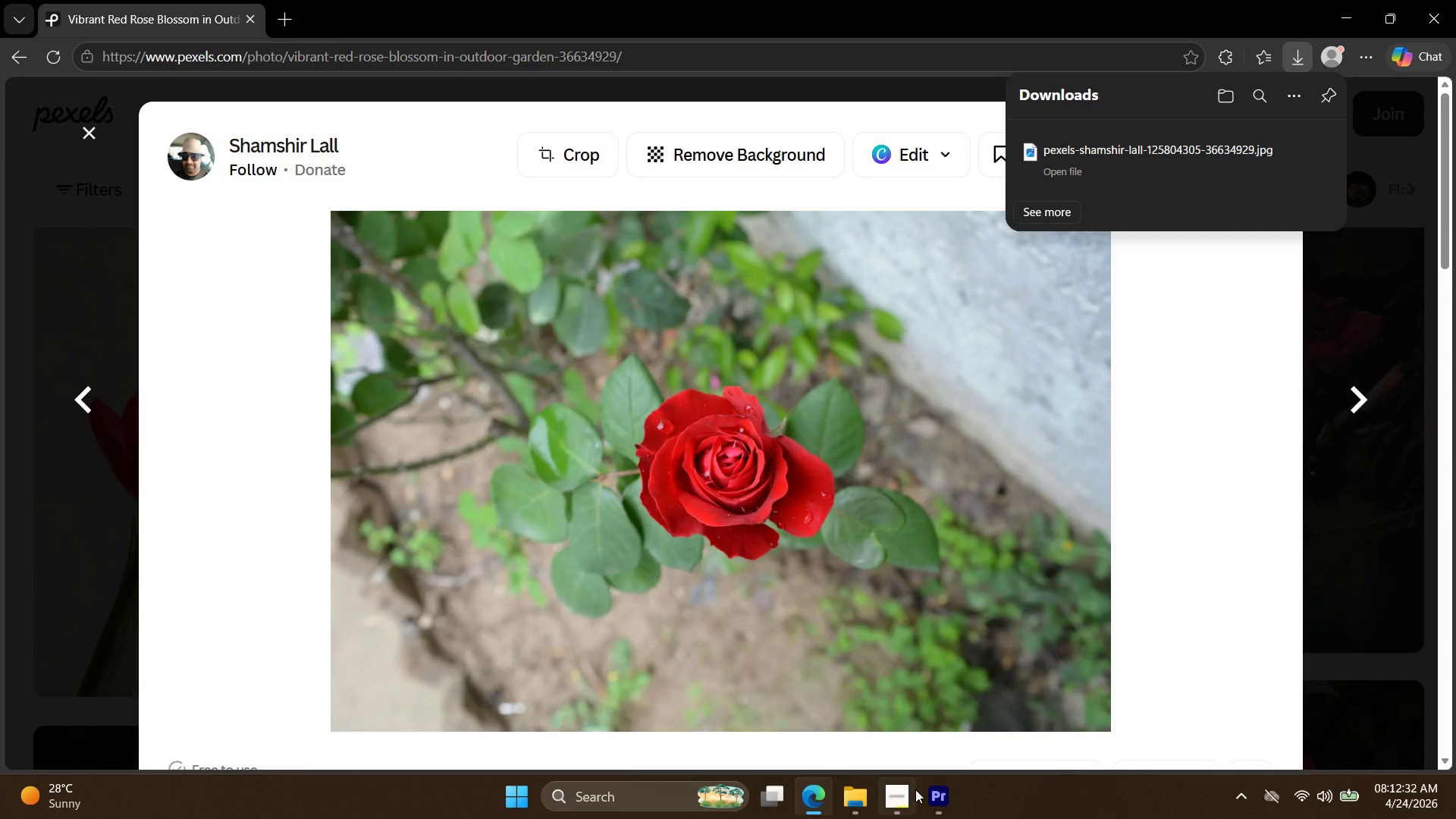 
left_click([908, 799])